 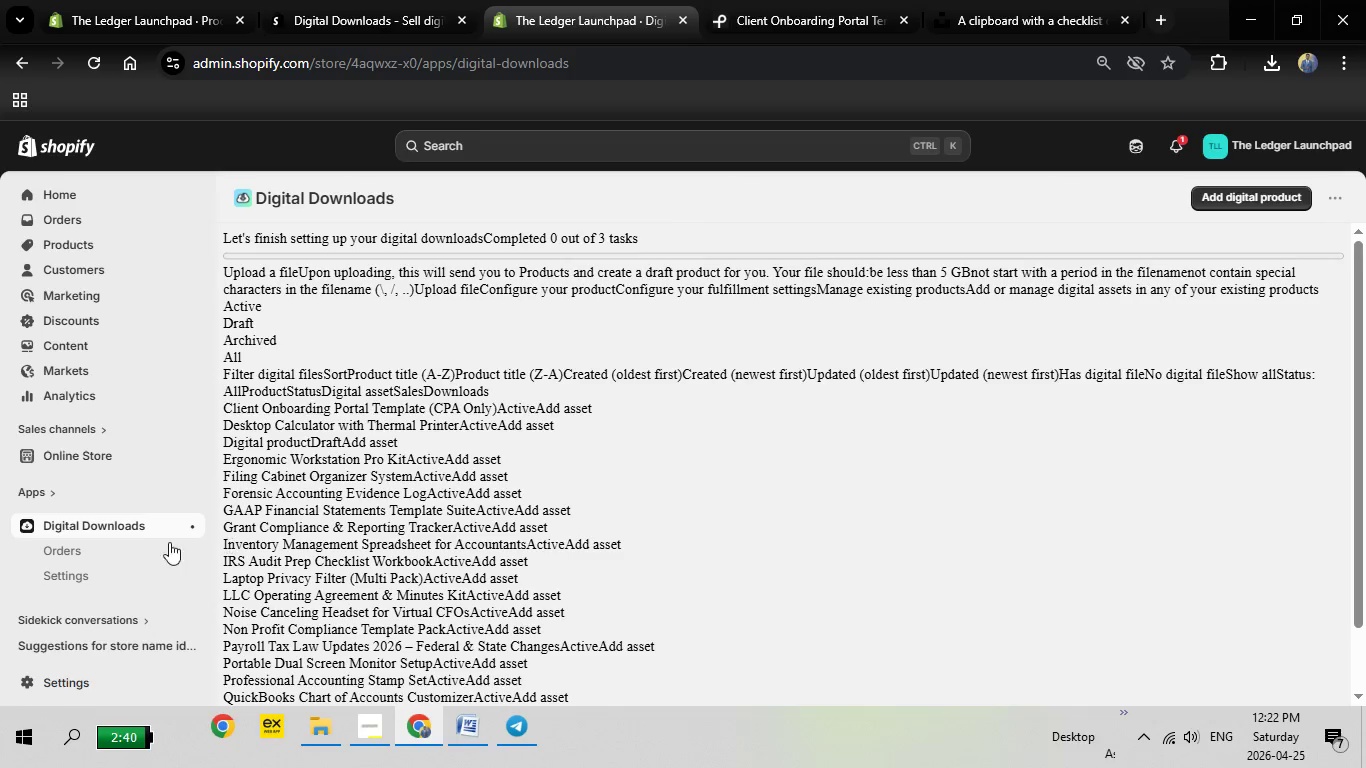 
left_click([140, 529])
 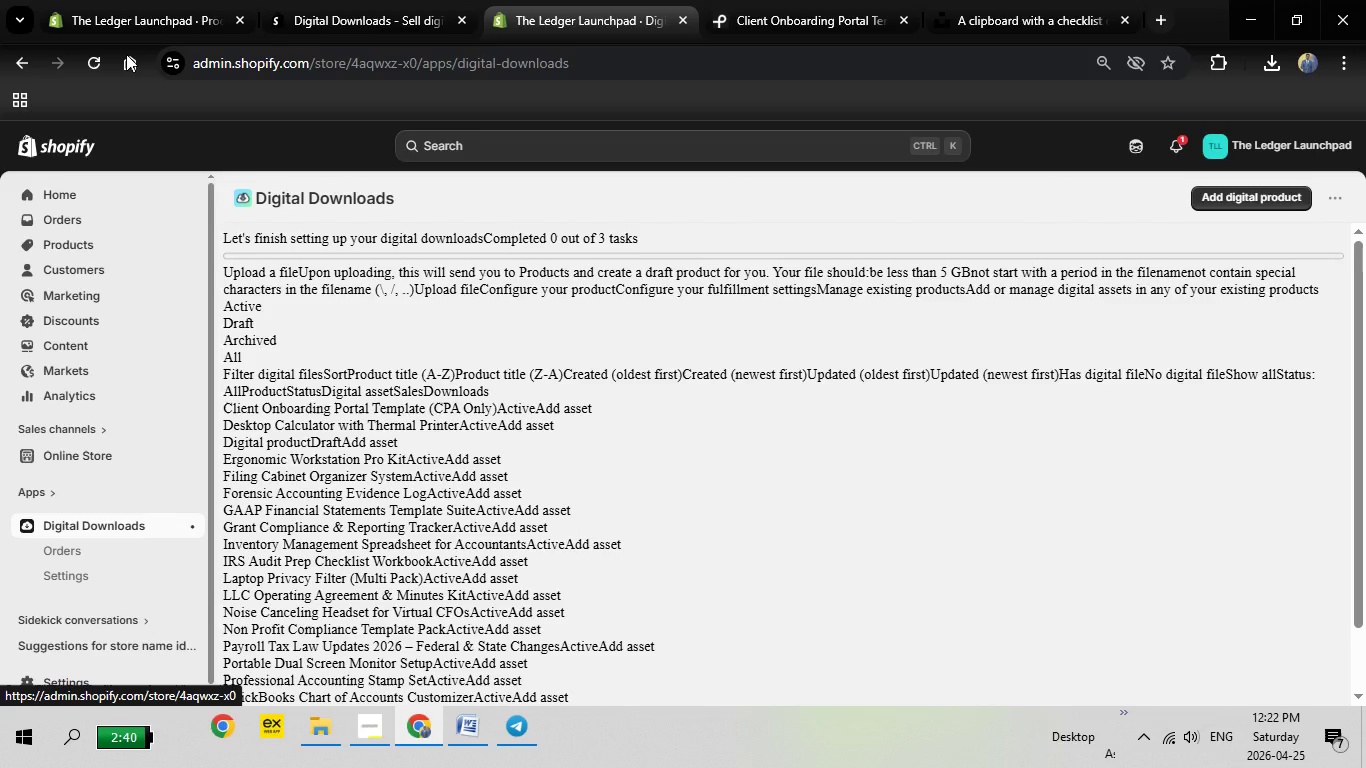 
left_click([93, 69])
 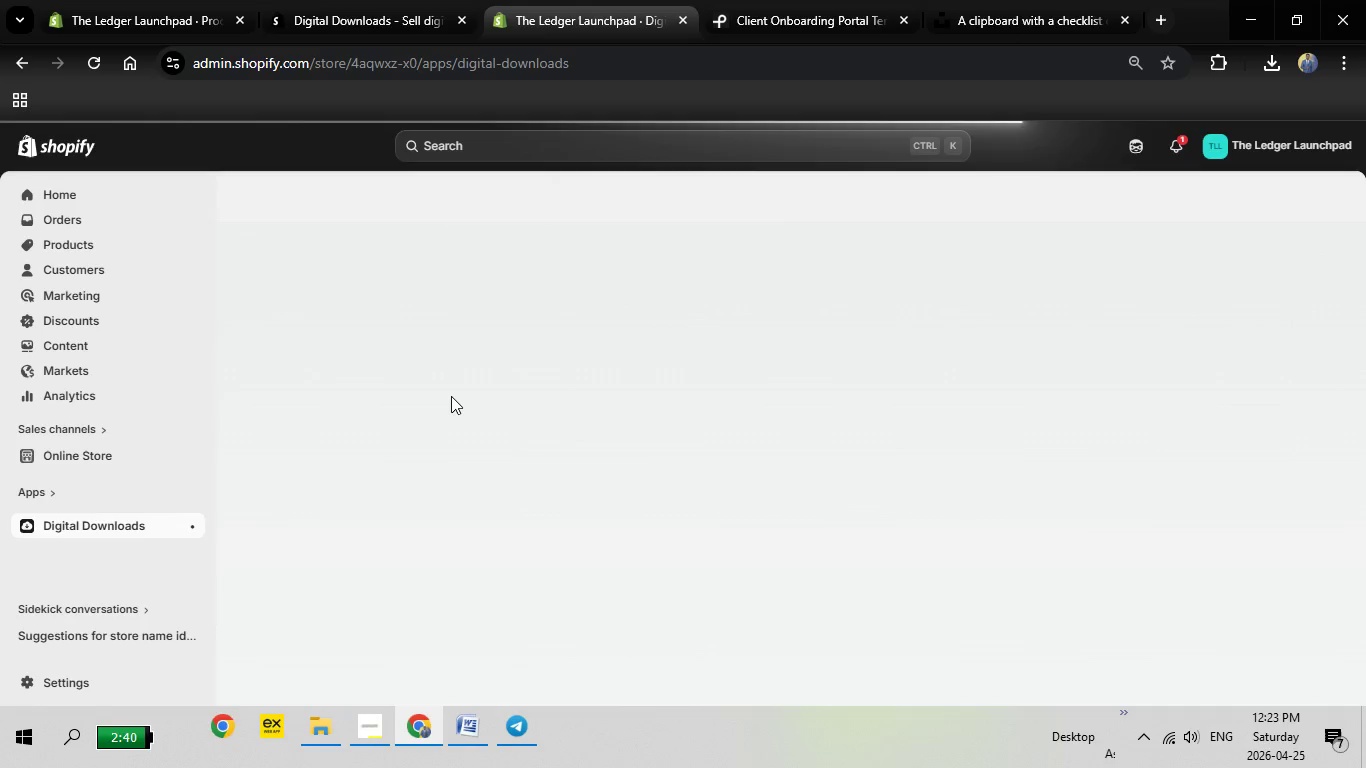 
wait(22.12)
 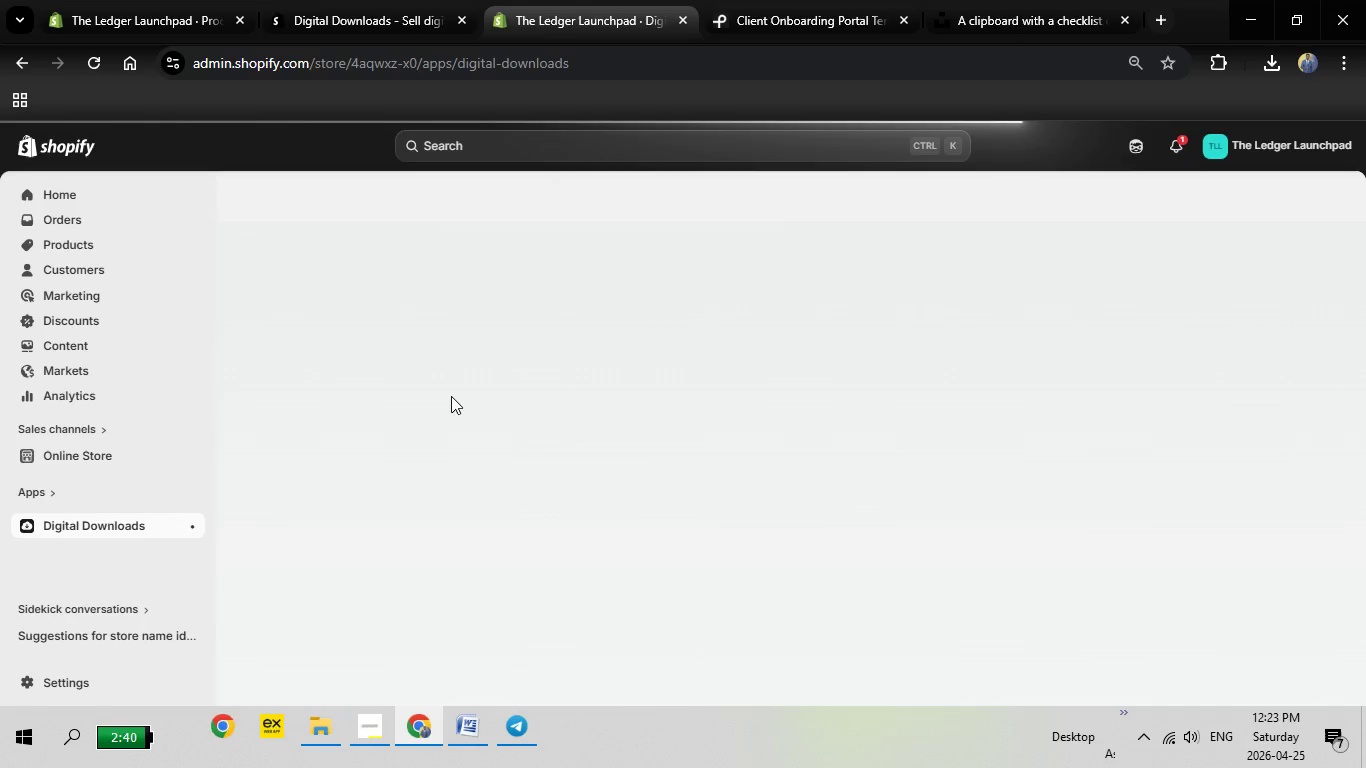 
left_click([636, 535])
 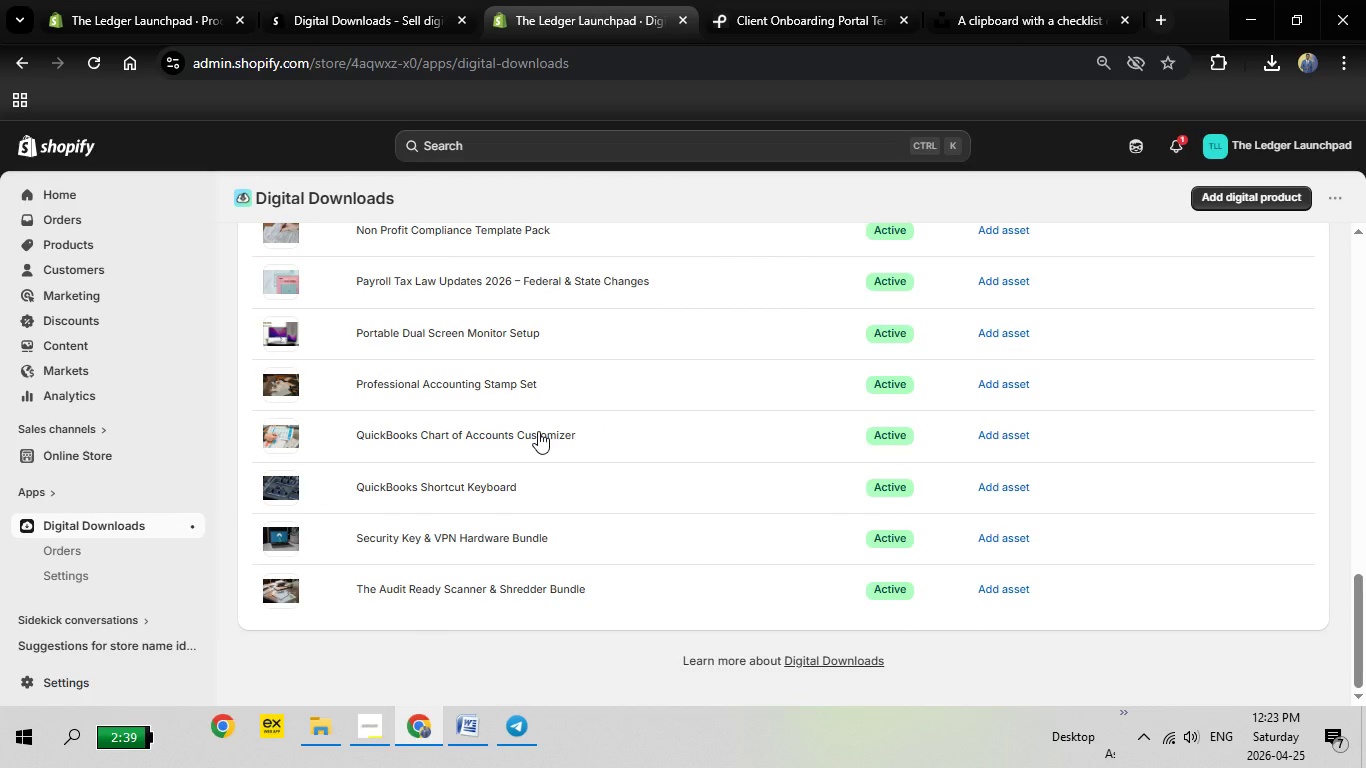 
wait(22.73)
 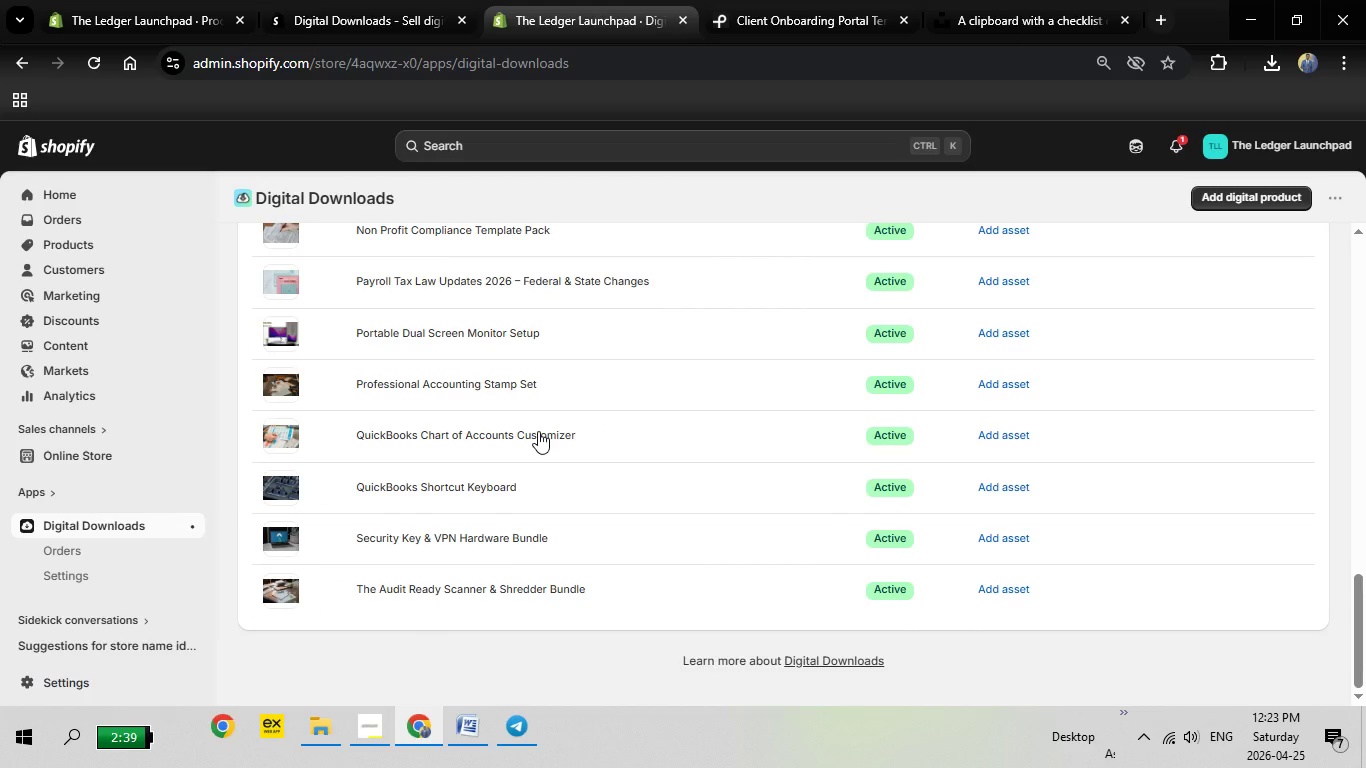 
left_click([989, 513])
 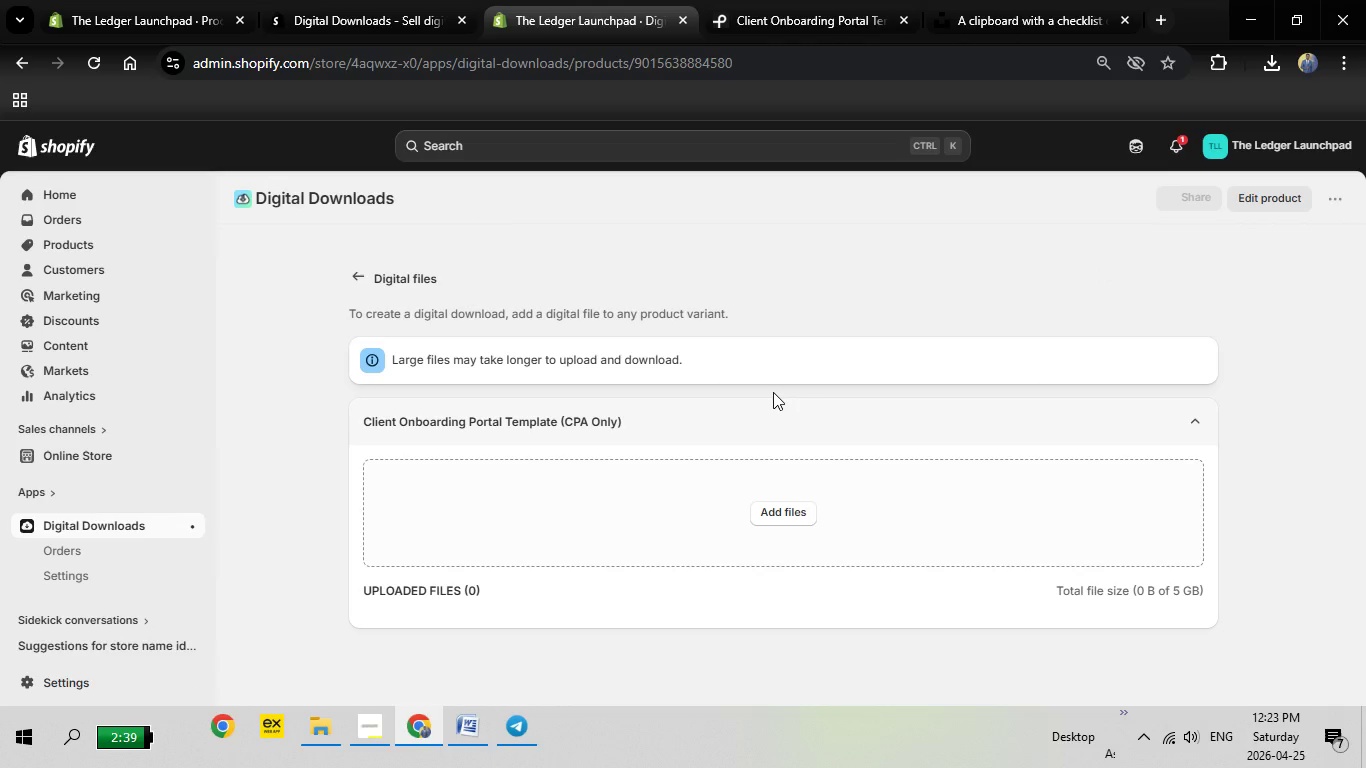 
left_click([781, 516])
 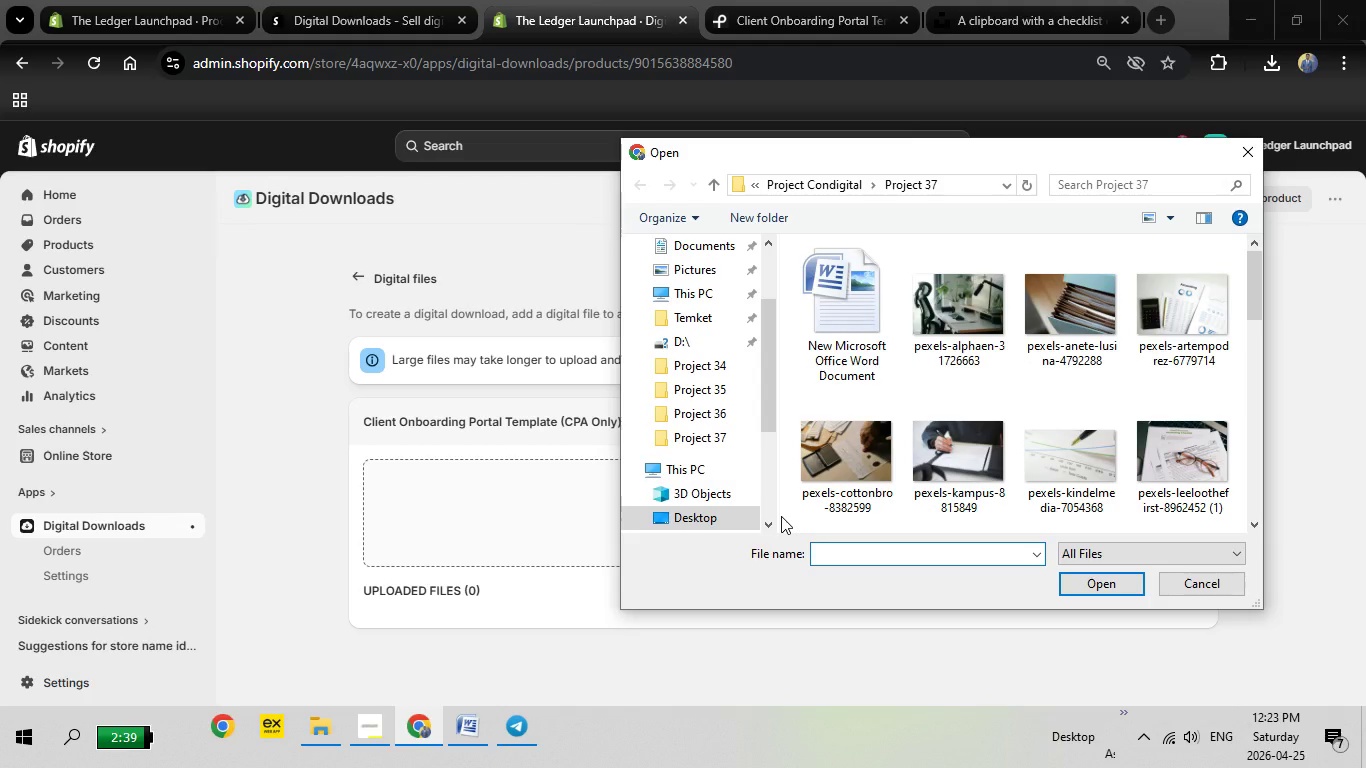 
wait(10.88)
 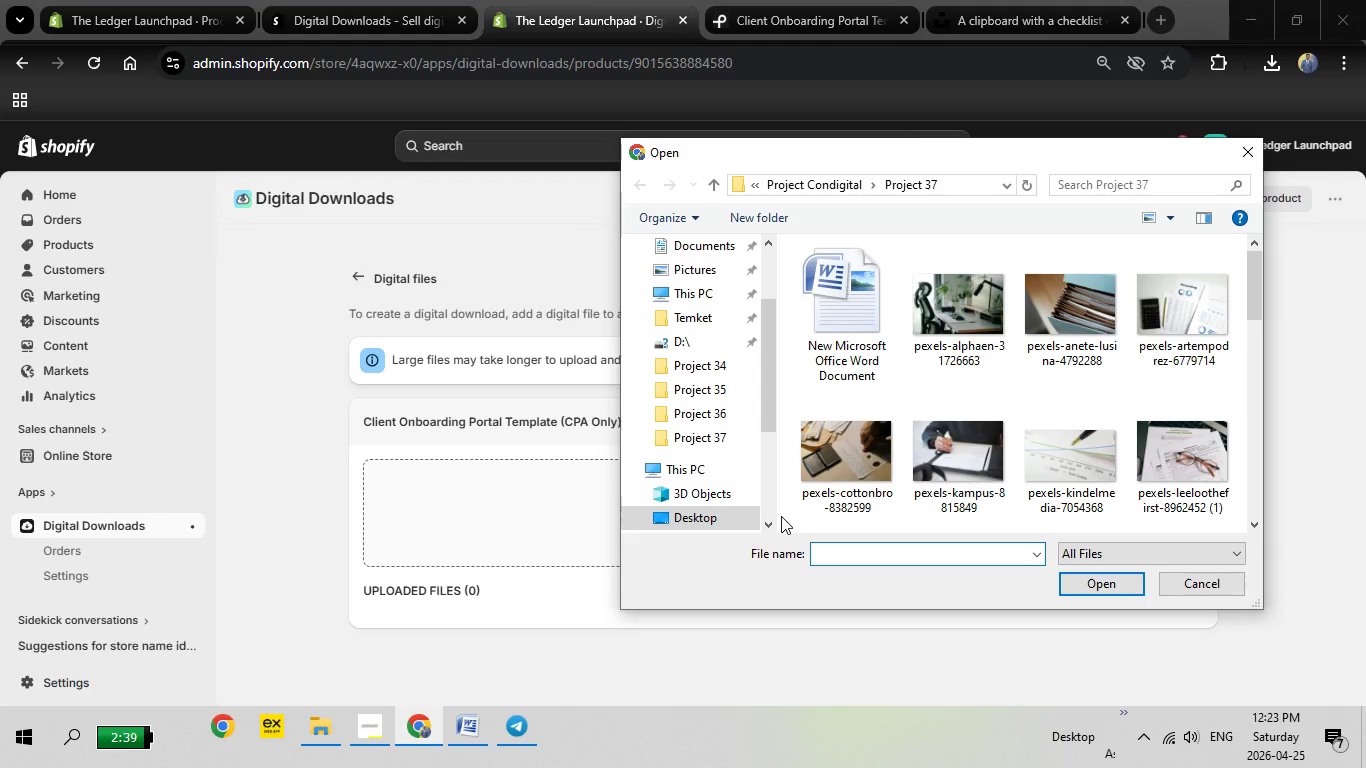 
scroll: coordinate [1066, 405], scroll_direction: down, amount: 2.0
 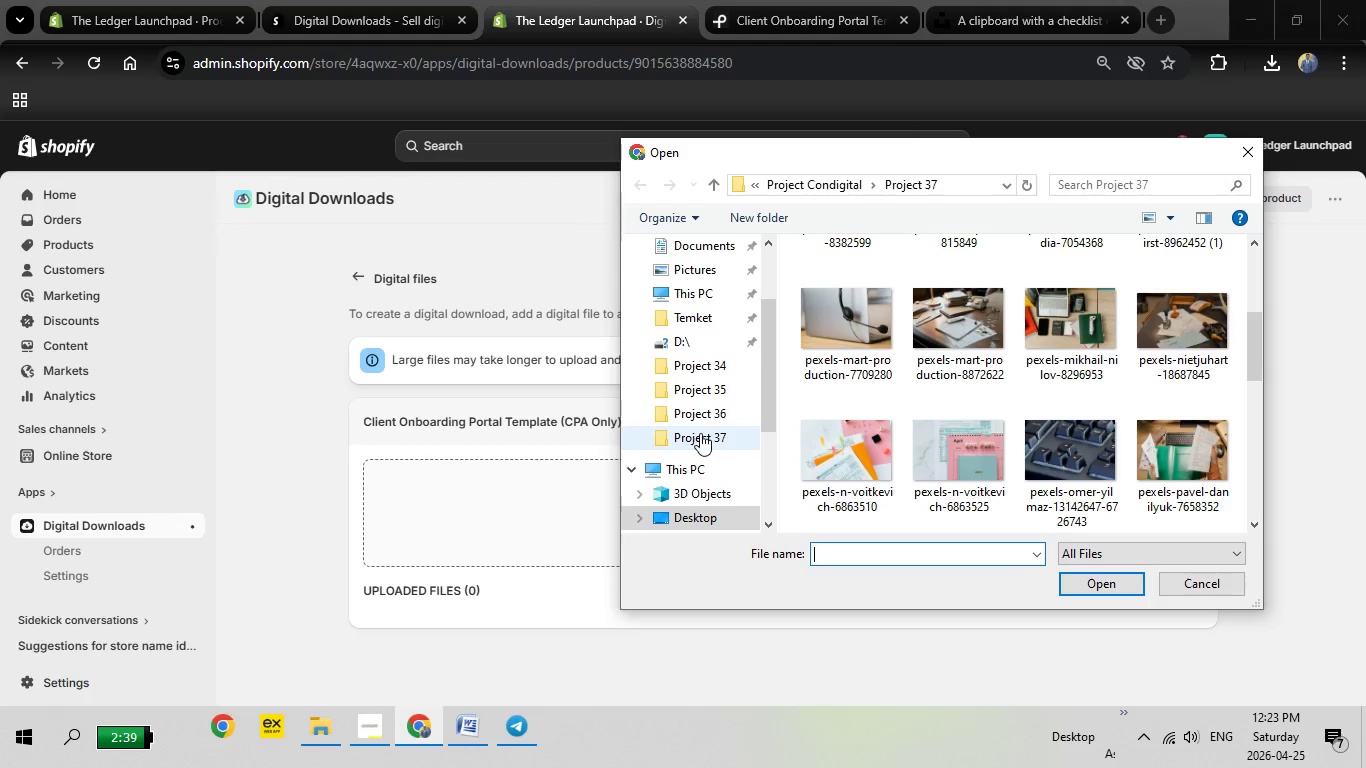 
left_click([700, 433])
 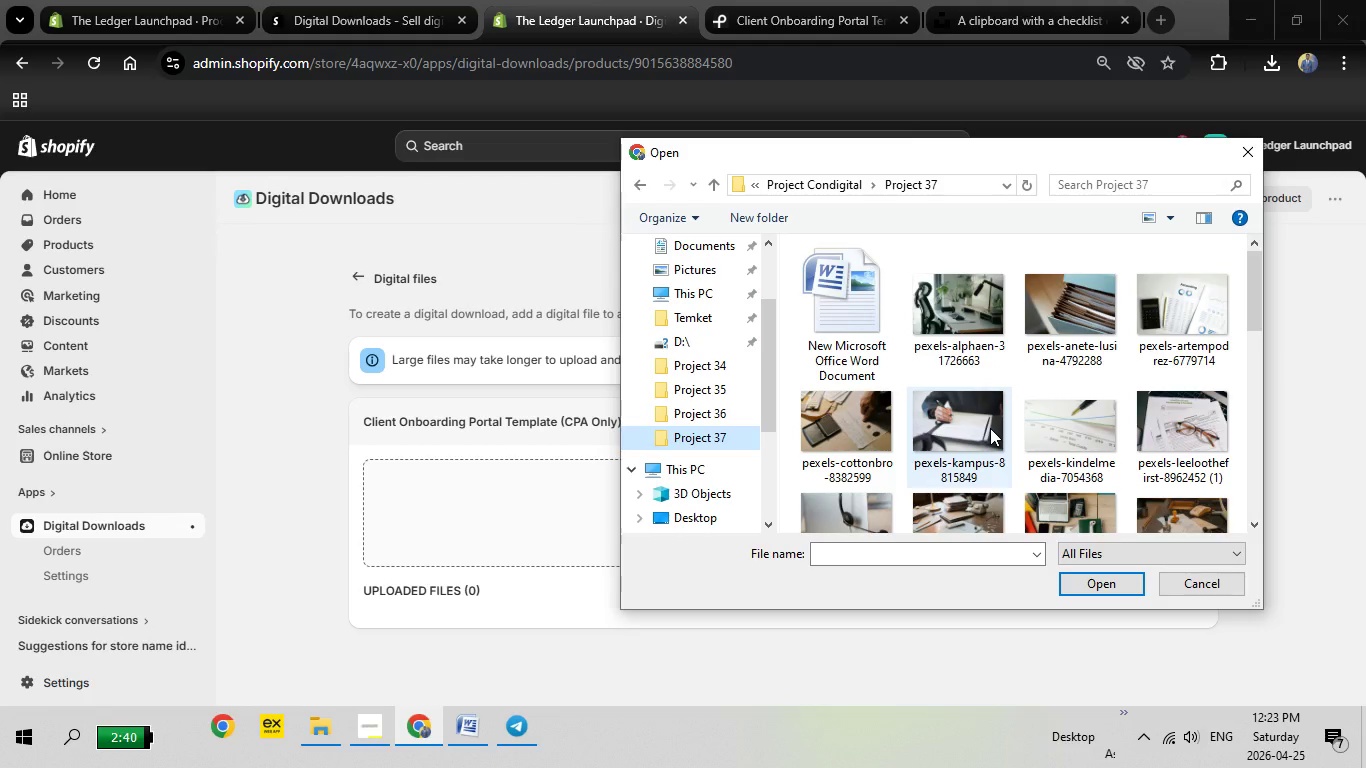 
scroll: coordinate [990, 428], scroll_direction: down, amount: 13.0
 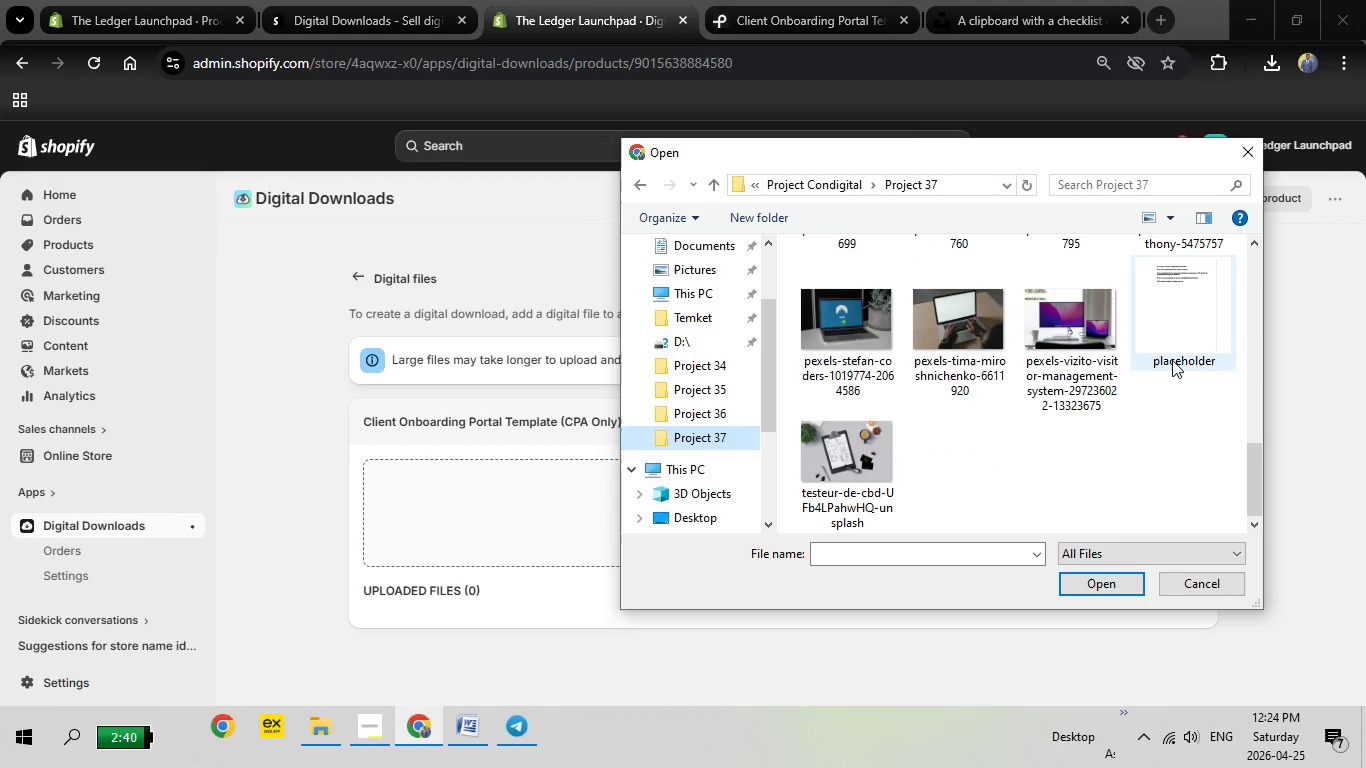 
double_click([1172, 360])
 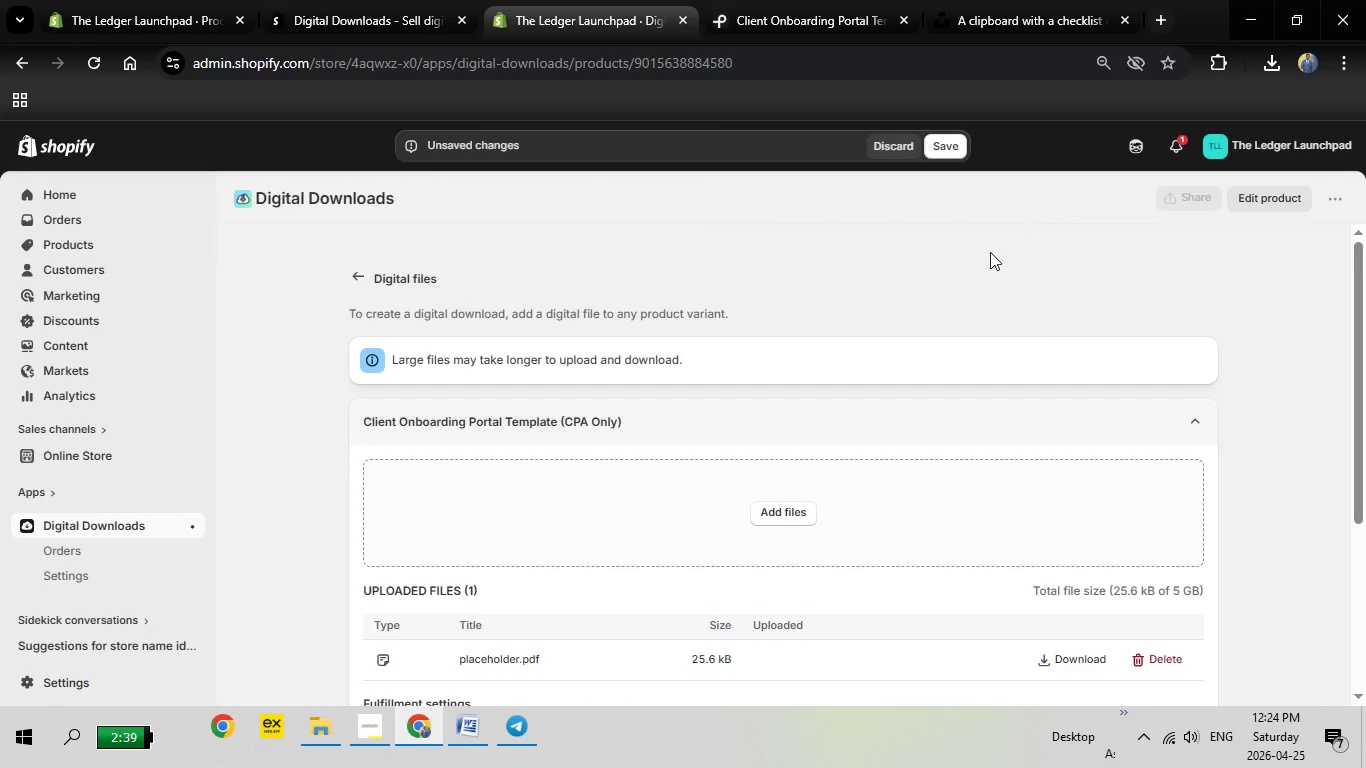 
left_click([955, 150])
 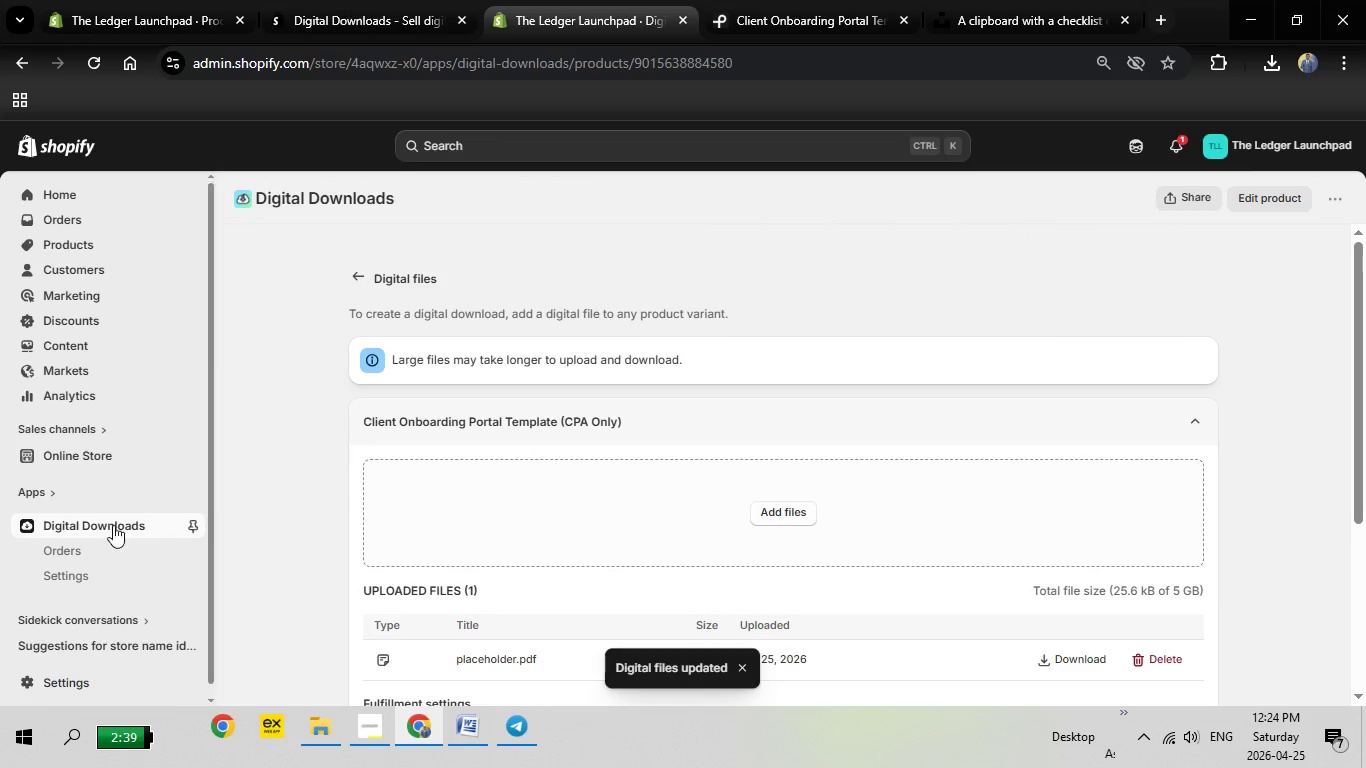 
left_click([113, 525])
 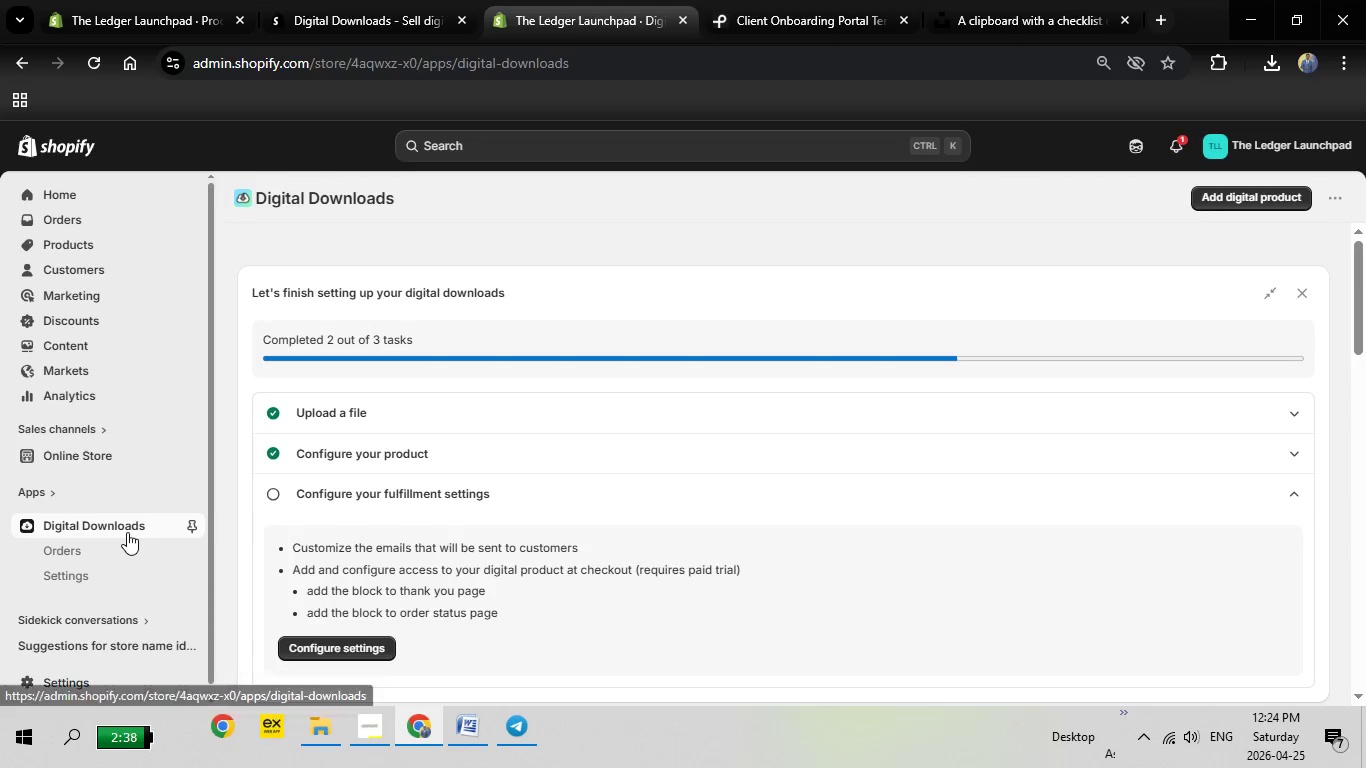 
wait(18.48)
 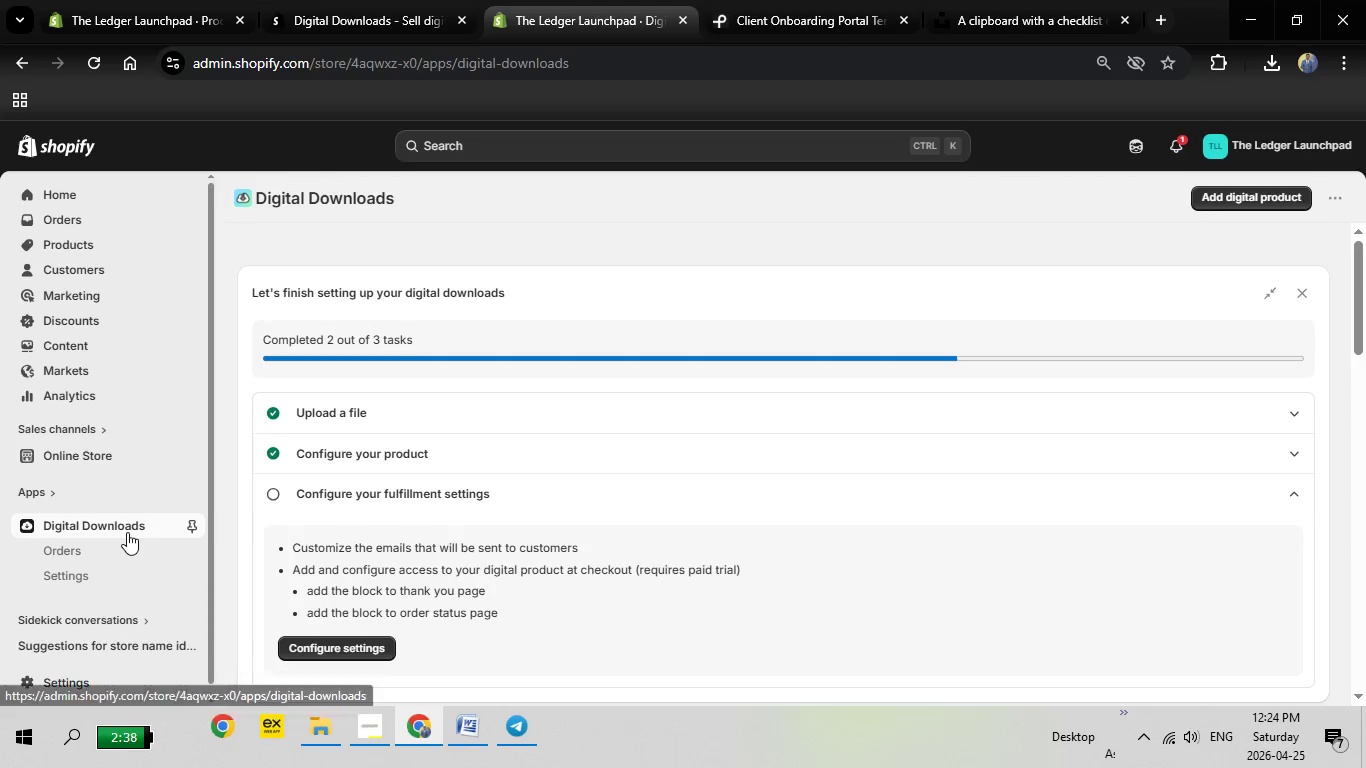 
left_click([136, 527])
 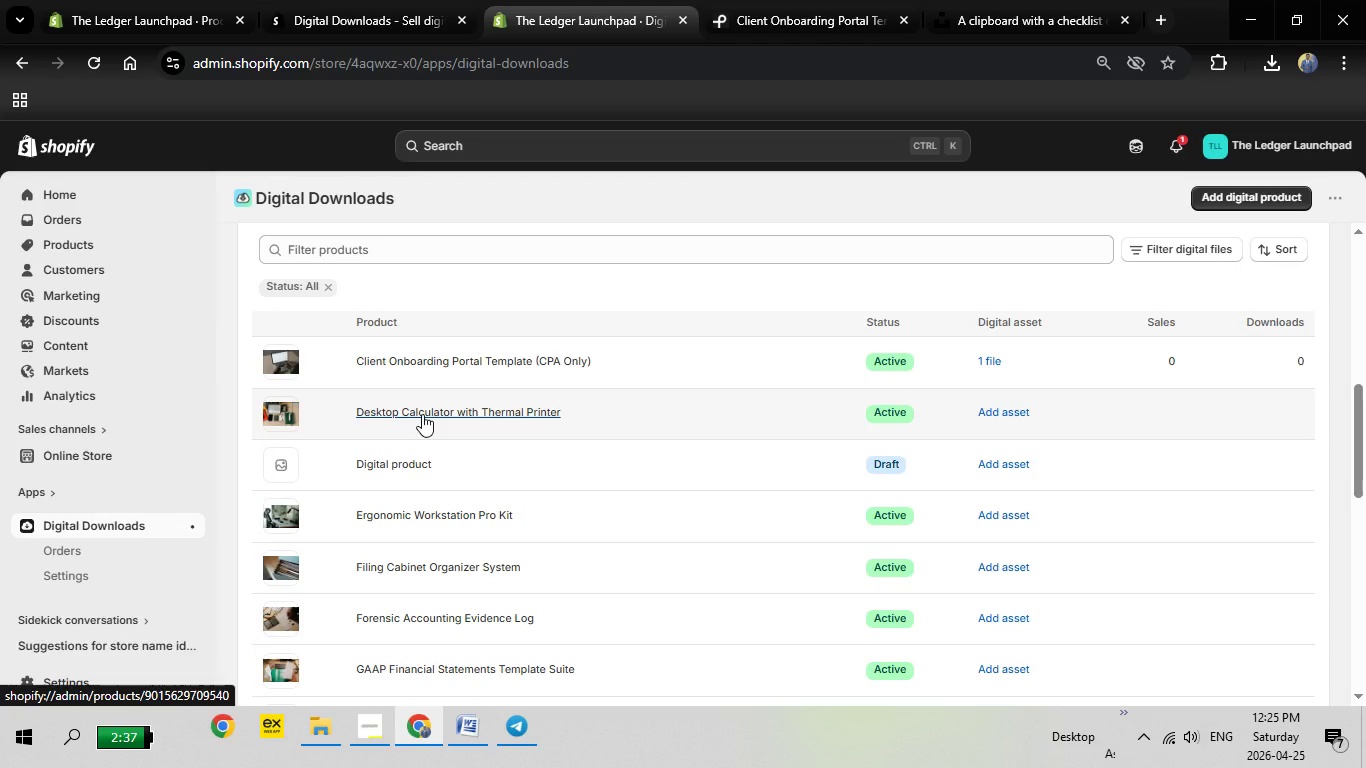 
wait(71.8)
 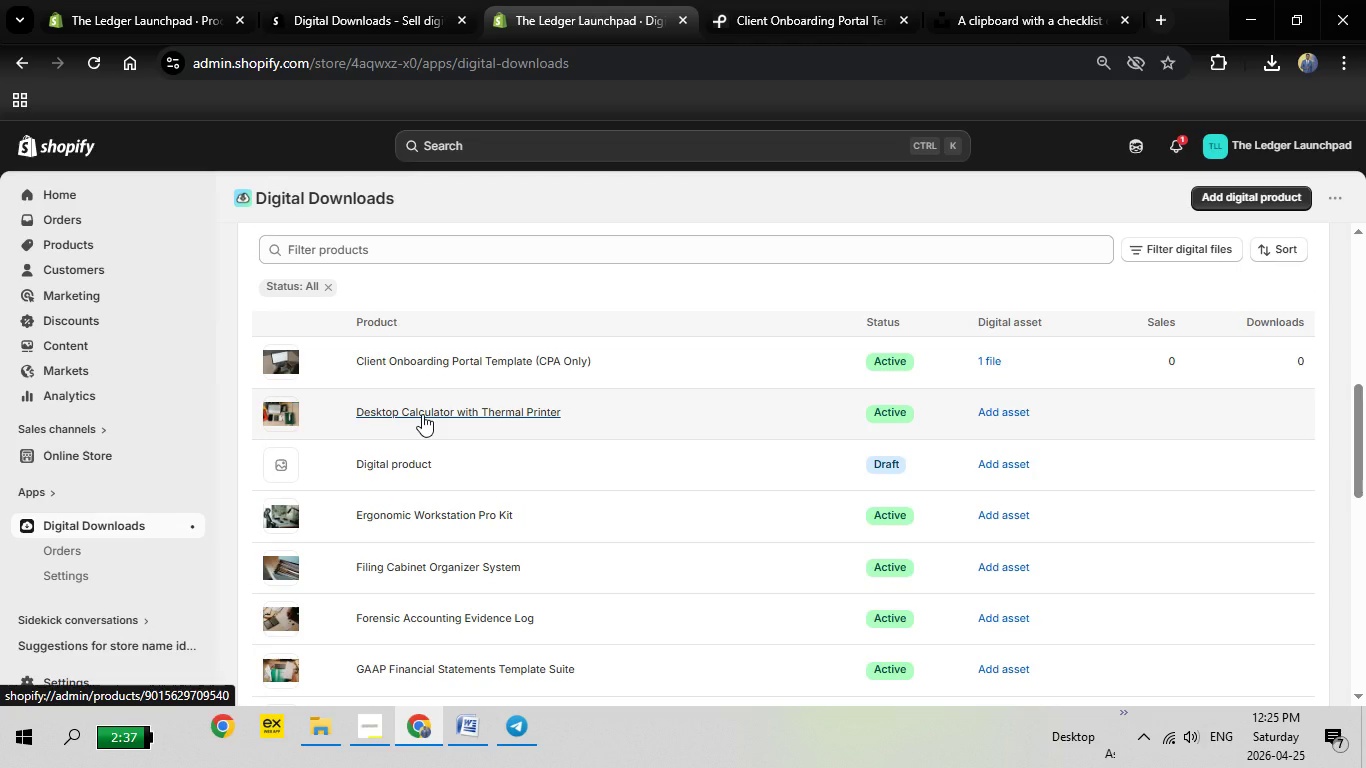 
left_click([990, 499])
 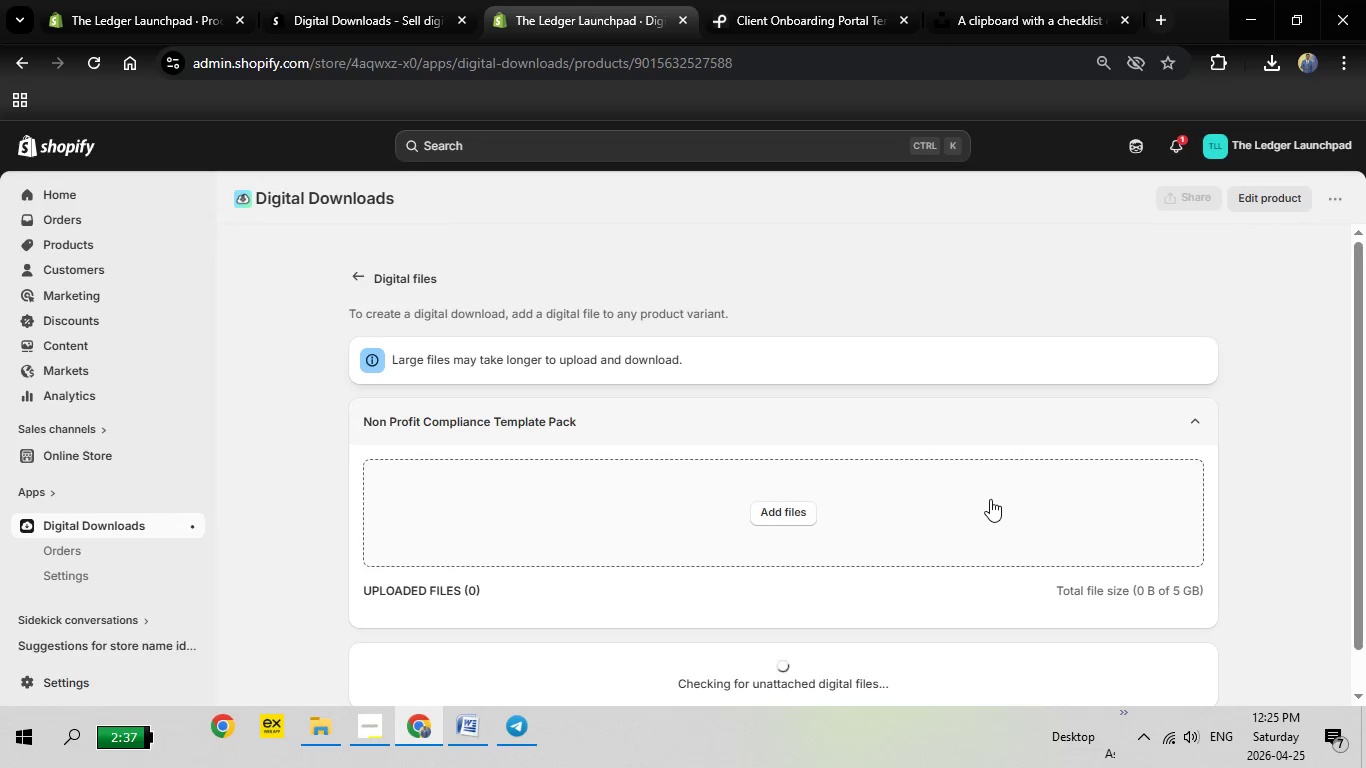 
left_click([781, 518])
 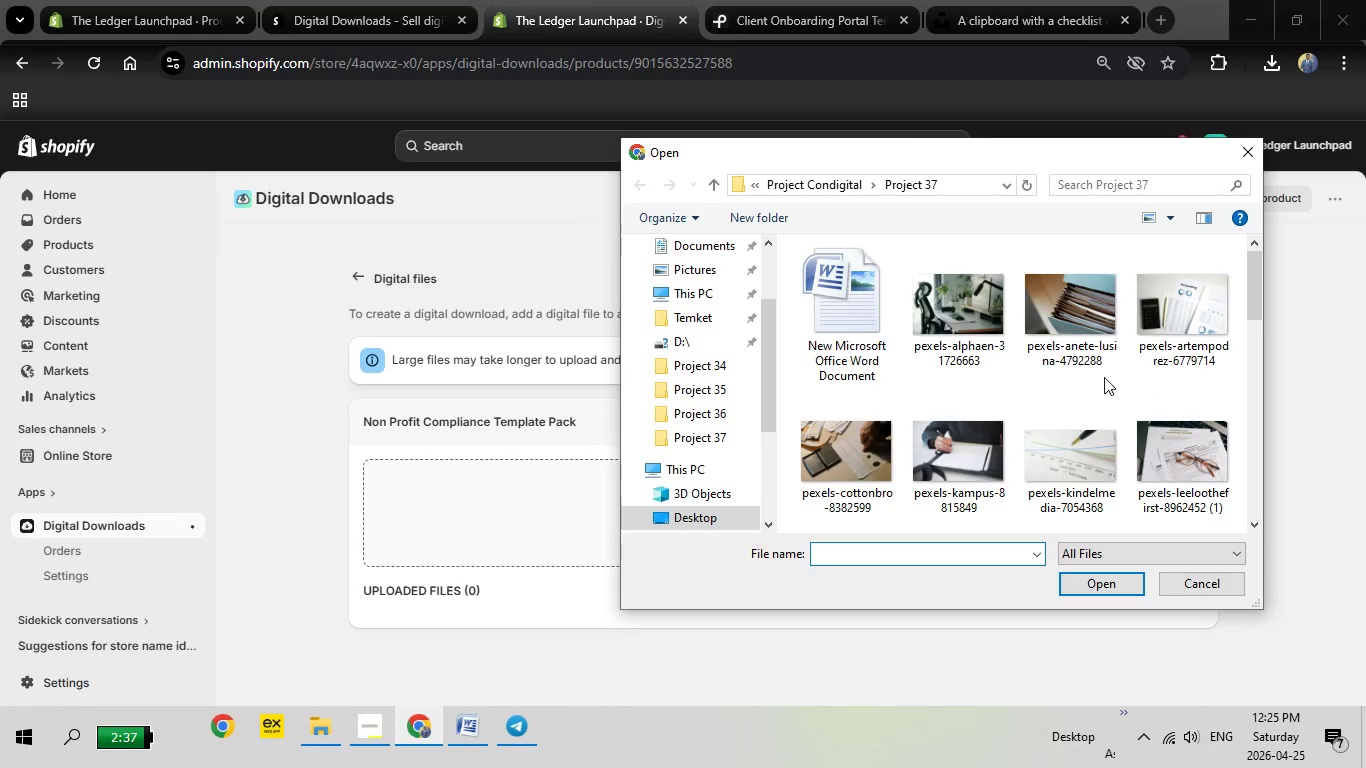 
scroll: coordinate [1138, 463], scroll_direction: down, amount: 7.0
 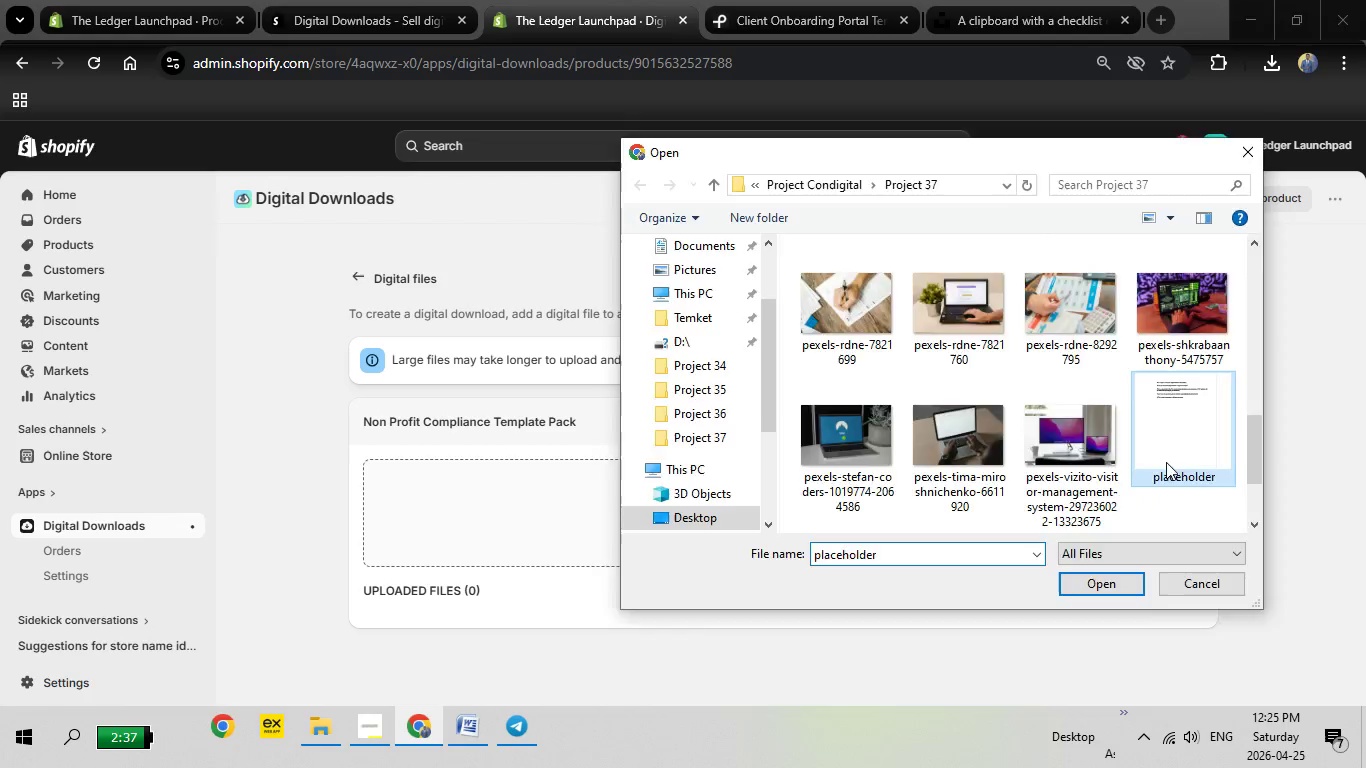 
double_click([1166, 462])
 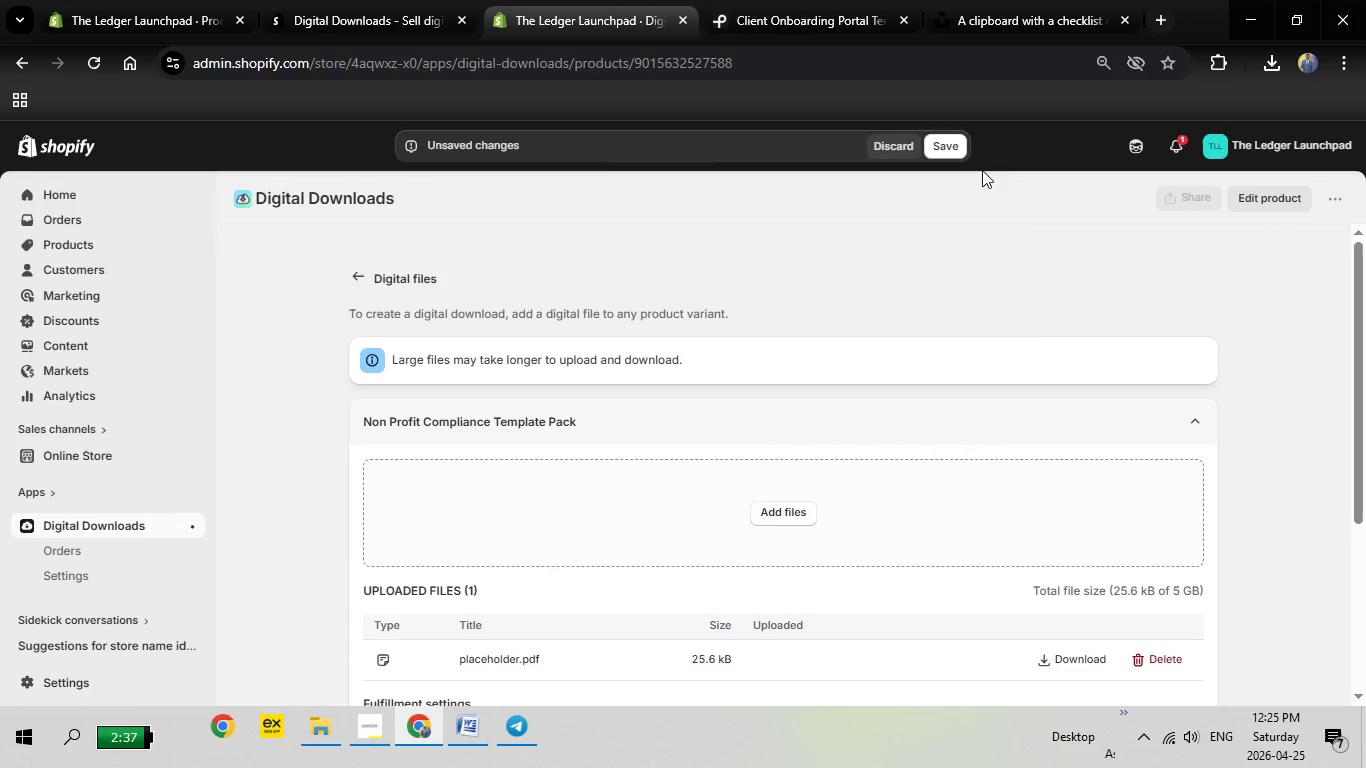 
left_click([959, 149])
 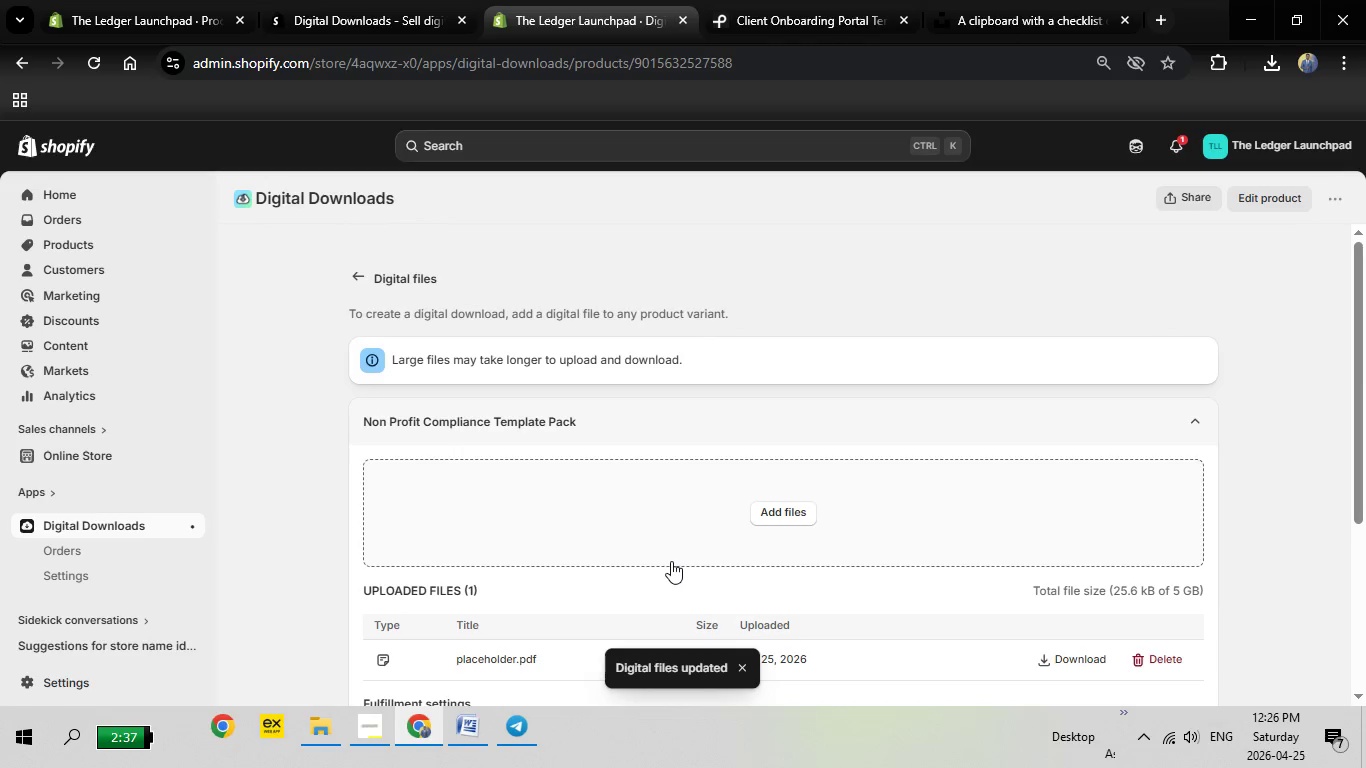 
wait(7.22)
 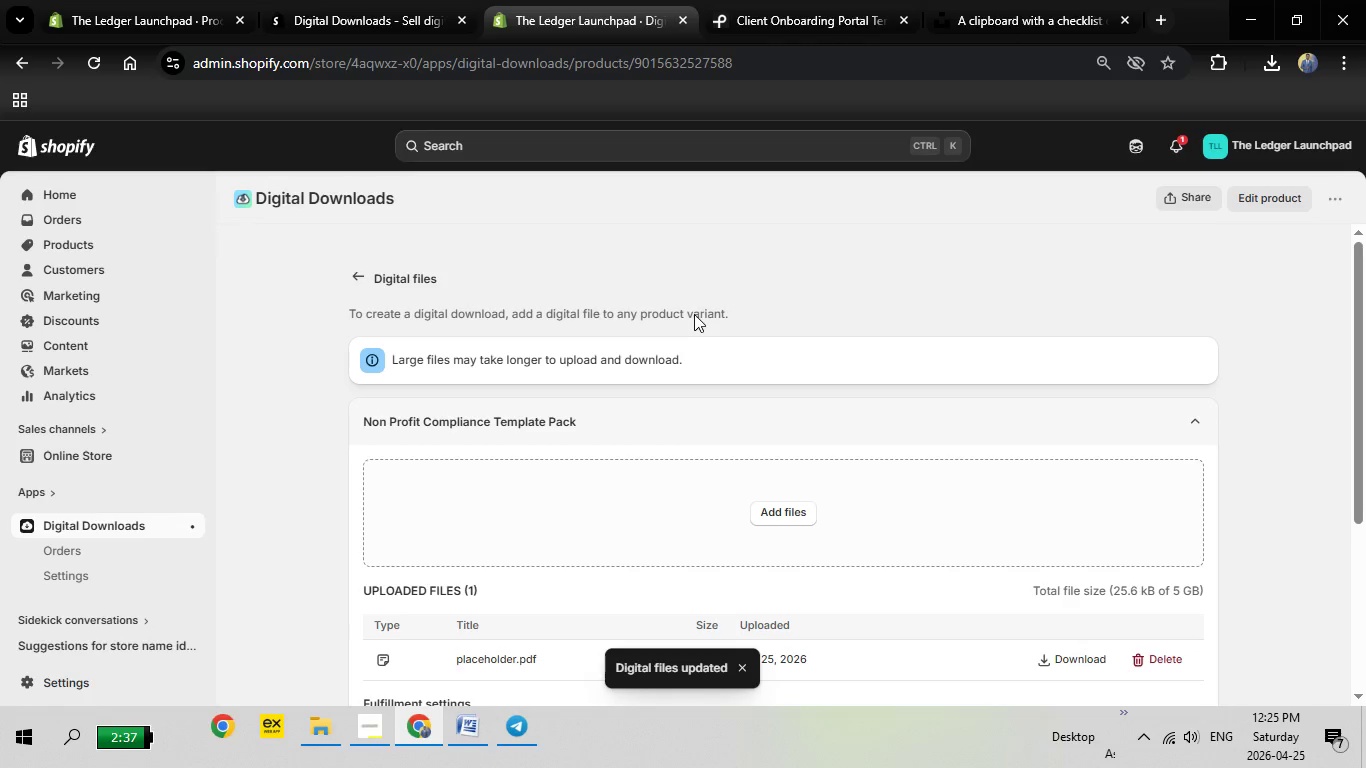 
left_click([357, 281])
 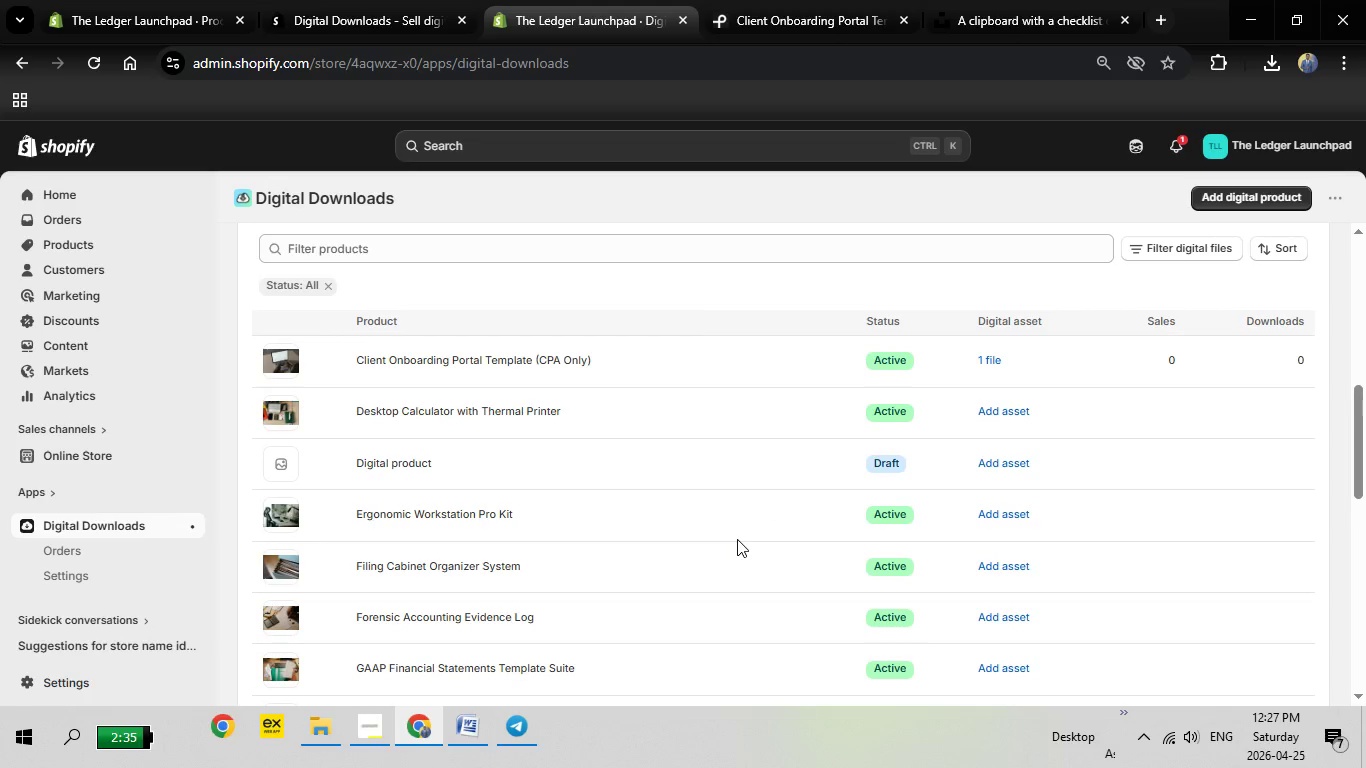 
wait(70.06)
 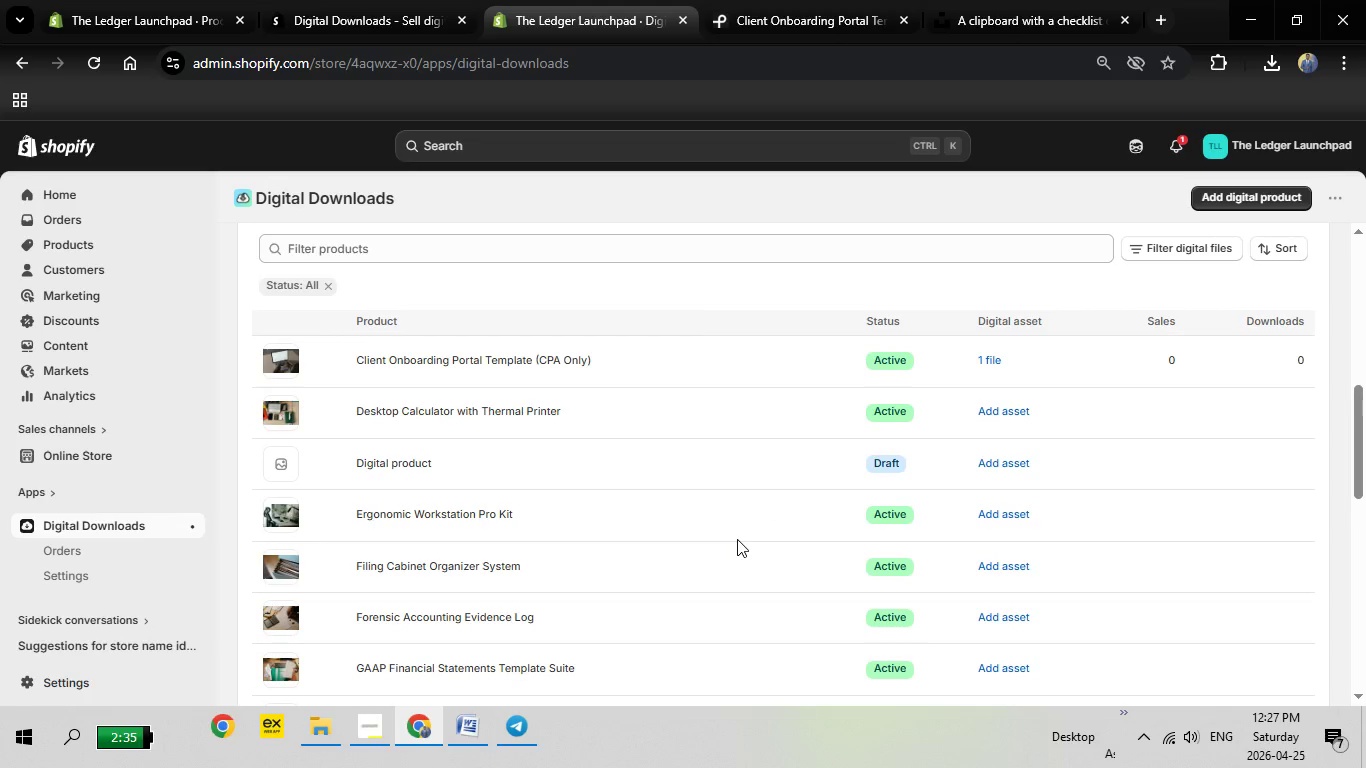 
left_click([997, 396])
 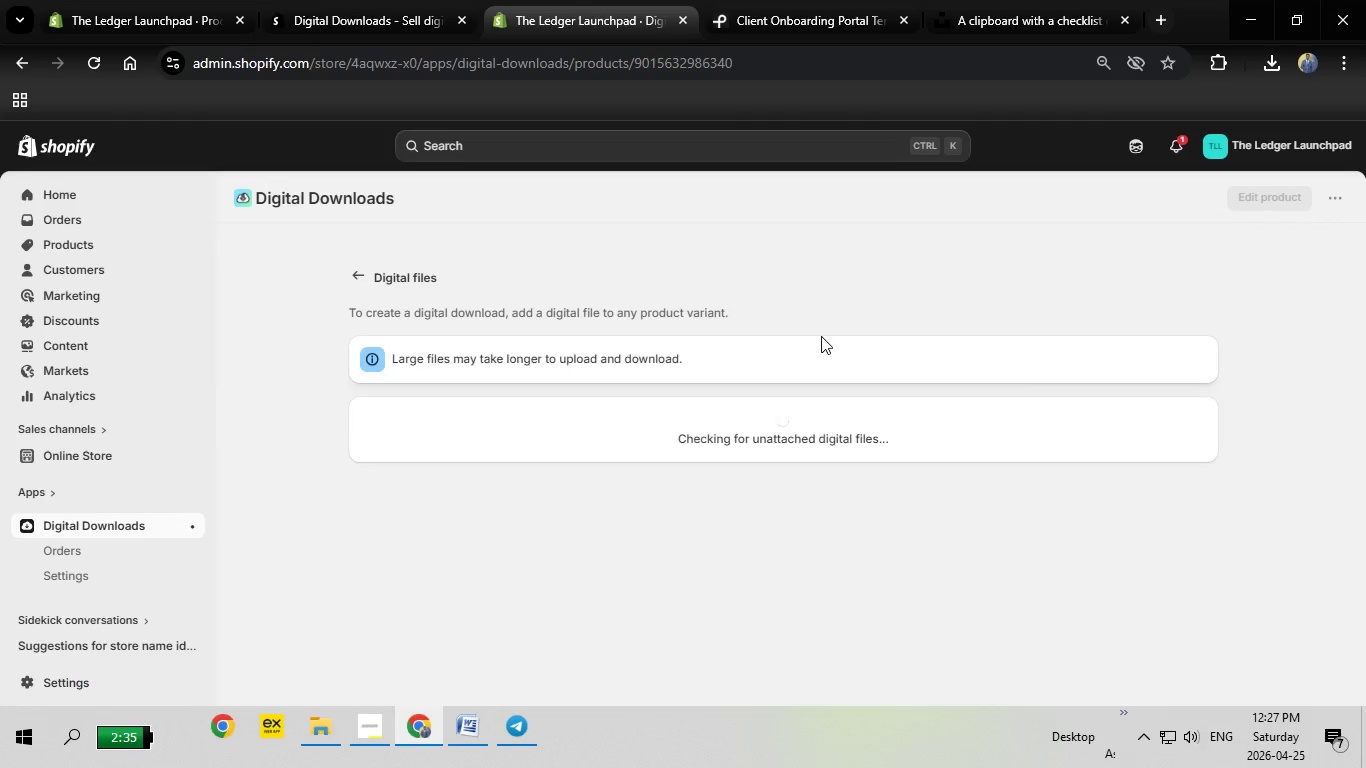 
wait(11.74)
 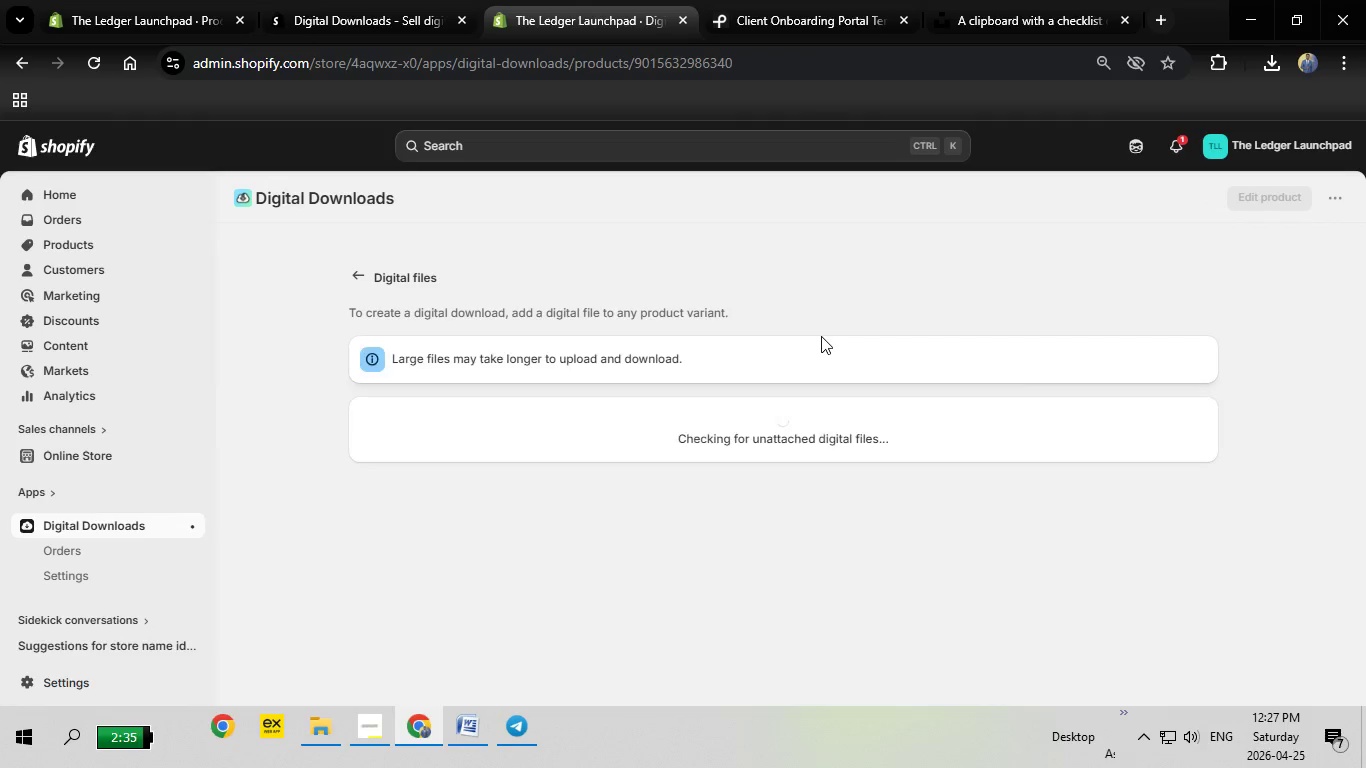 
left_click([766, 519])
 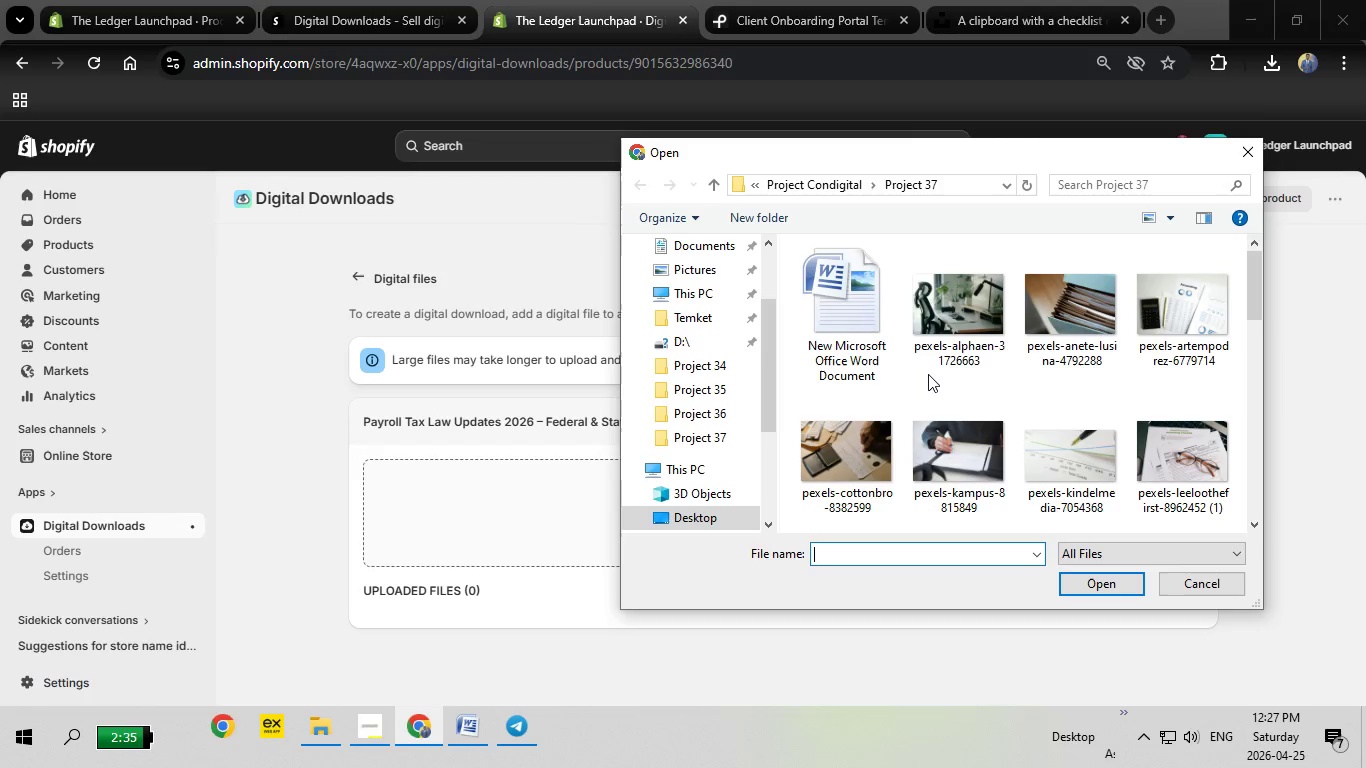 
scroll: coordinate [928, 374], scroll_direction: down, amount: 29.0
 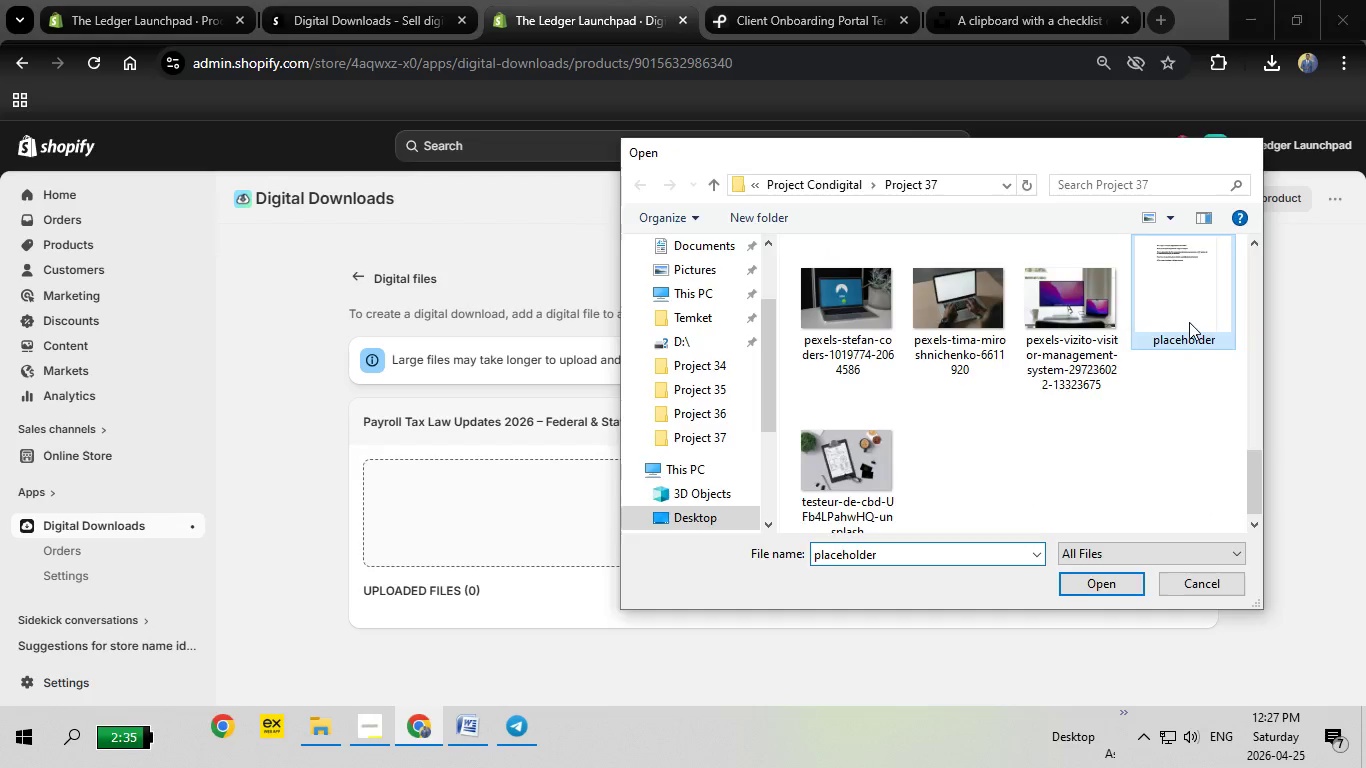 
double_click([1189, 322])
 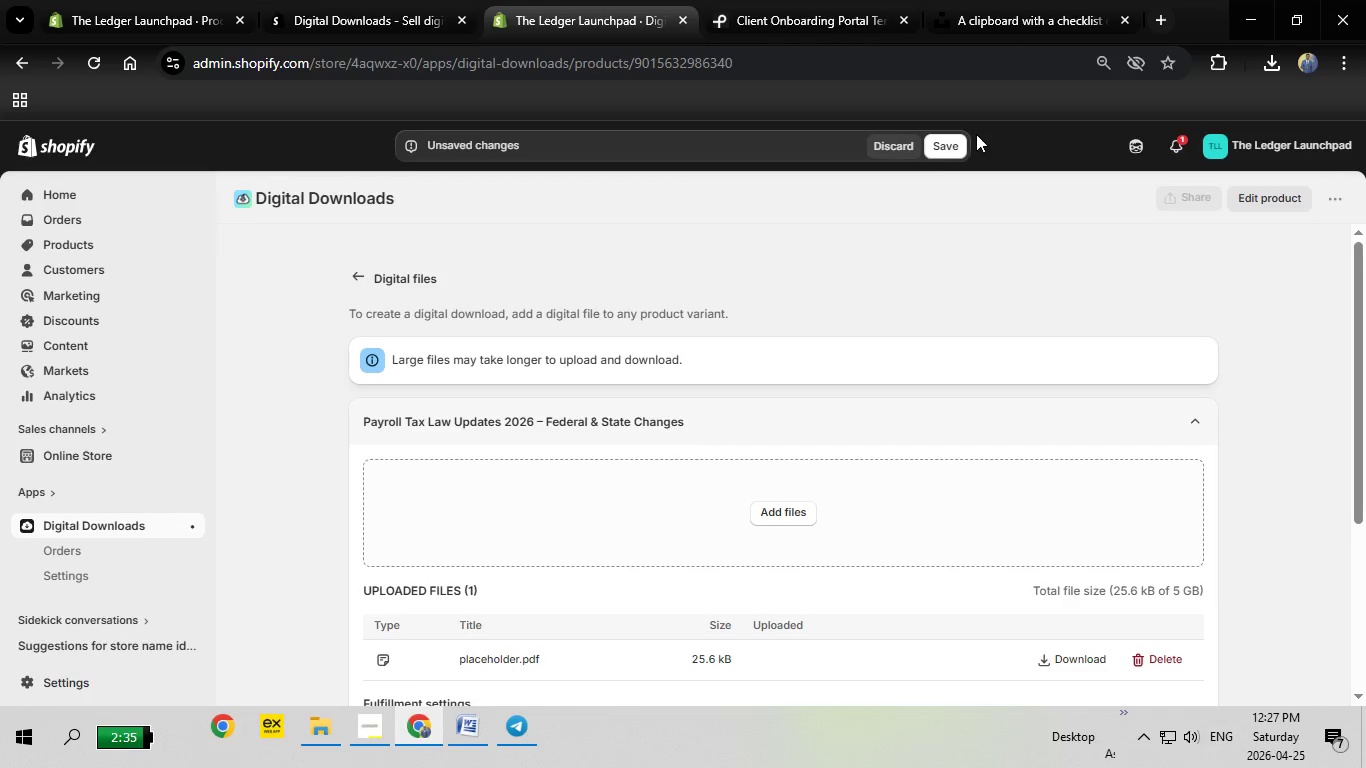 
left_click([936, 157])
 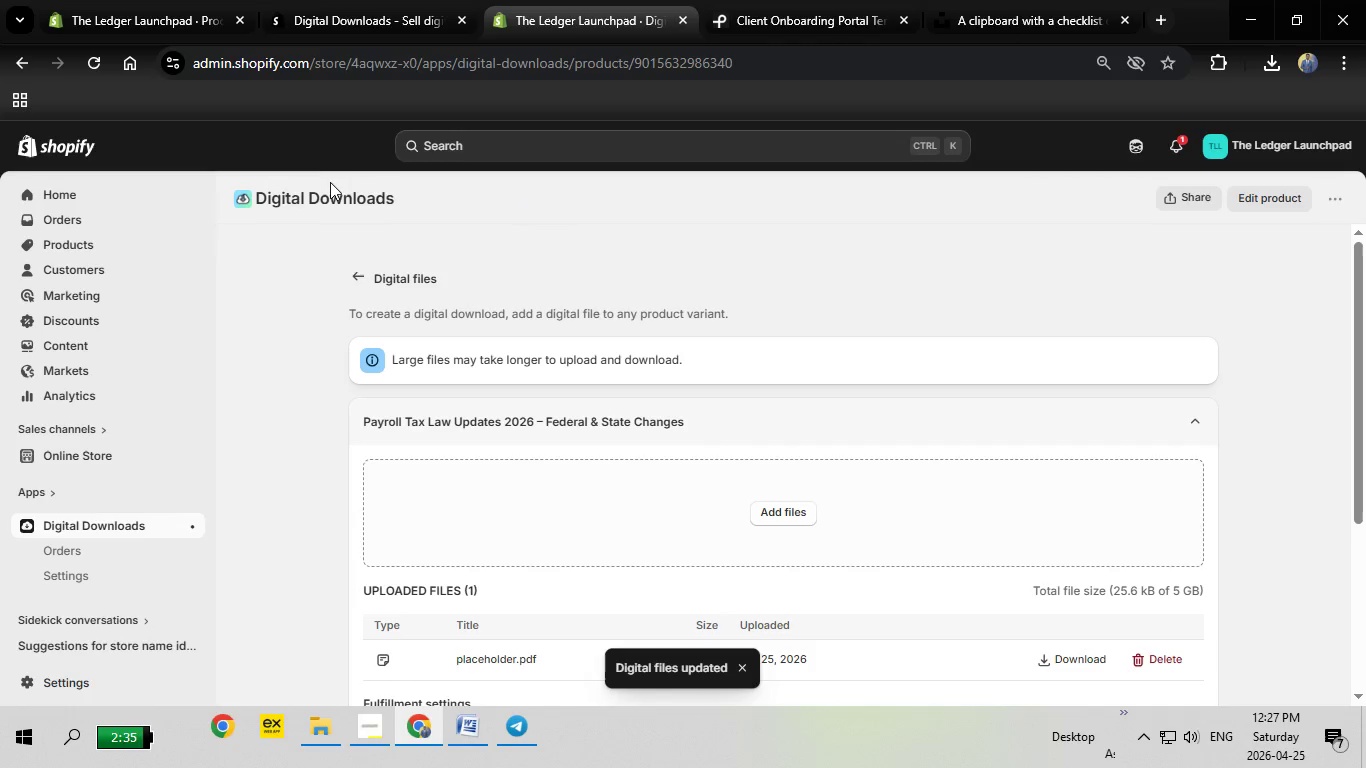 
left_click([352, 276])
 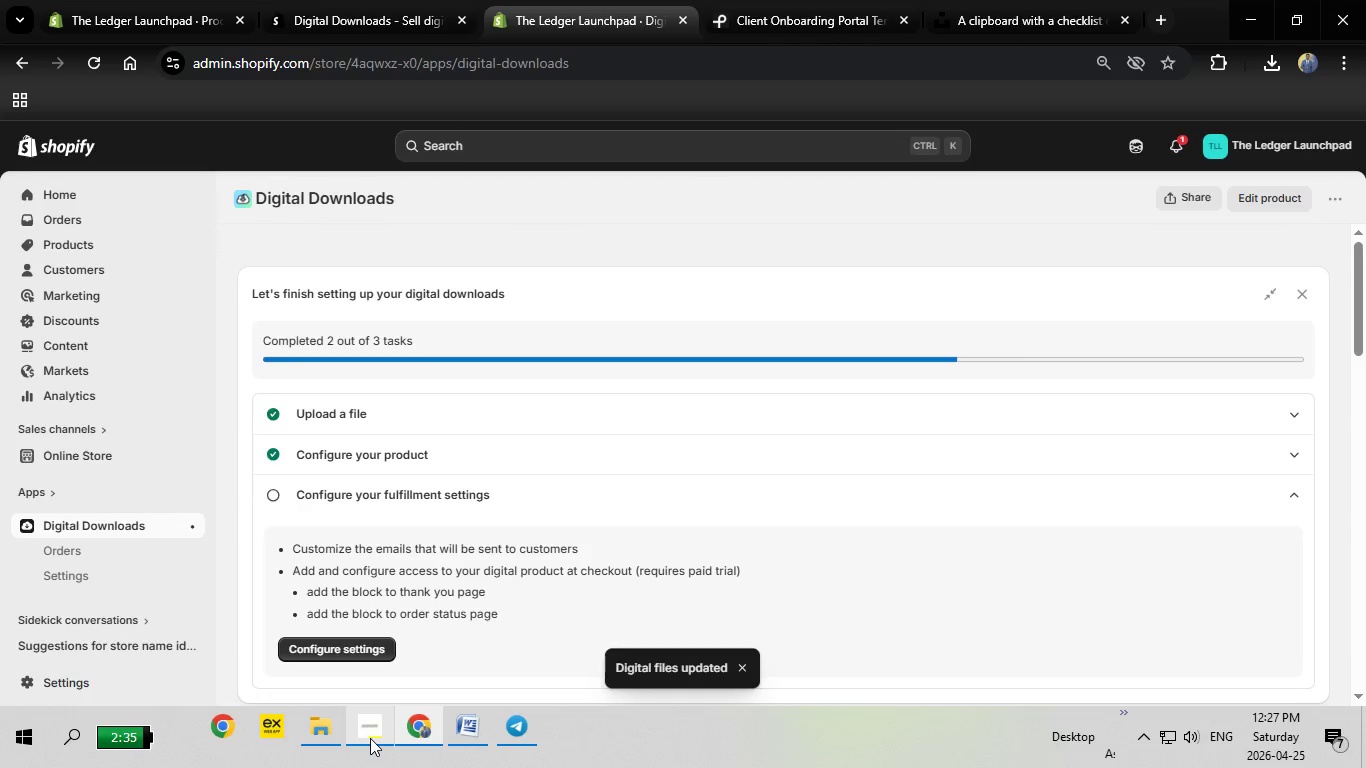 
left_click([370, 738])
 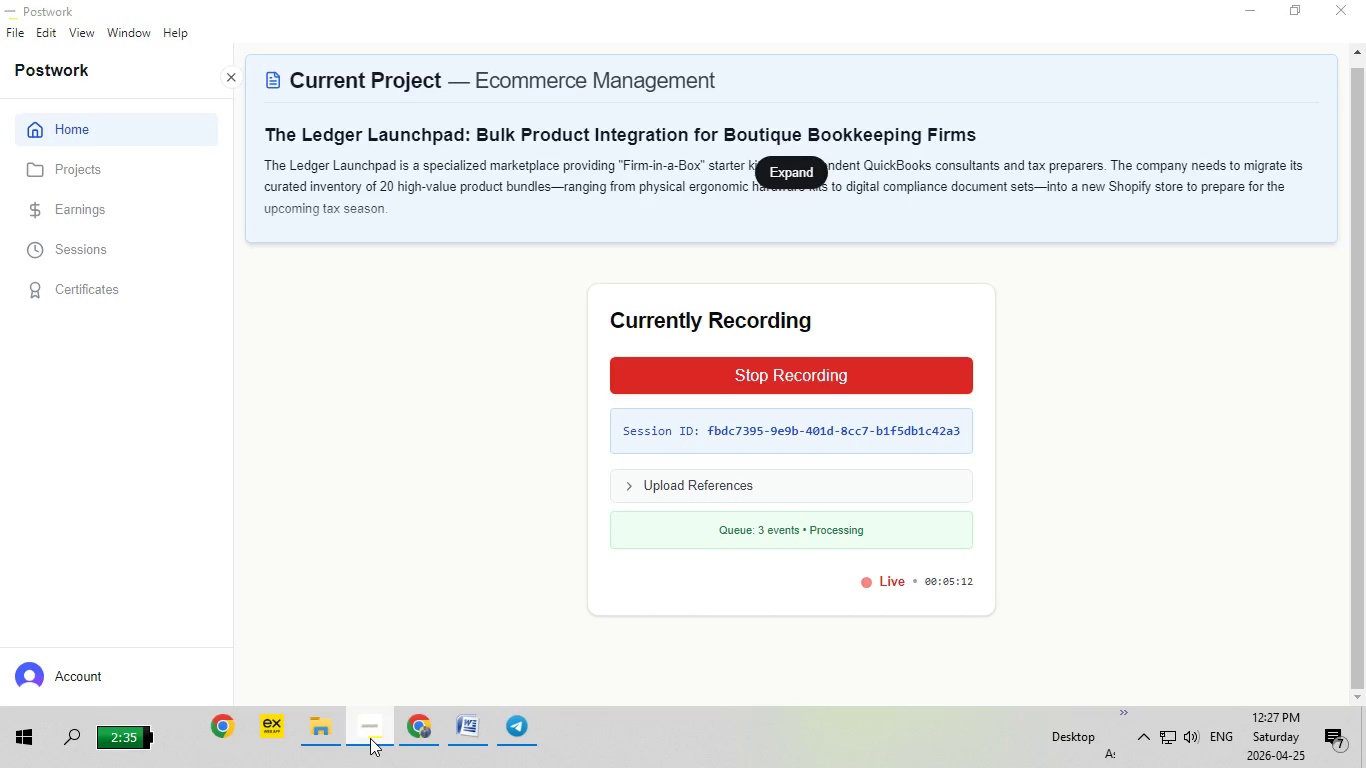 
left_click([370, 738])
 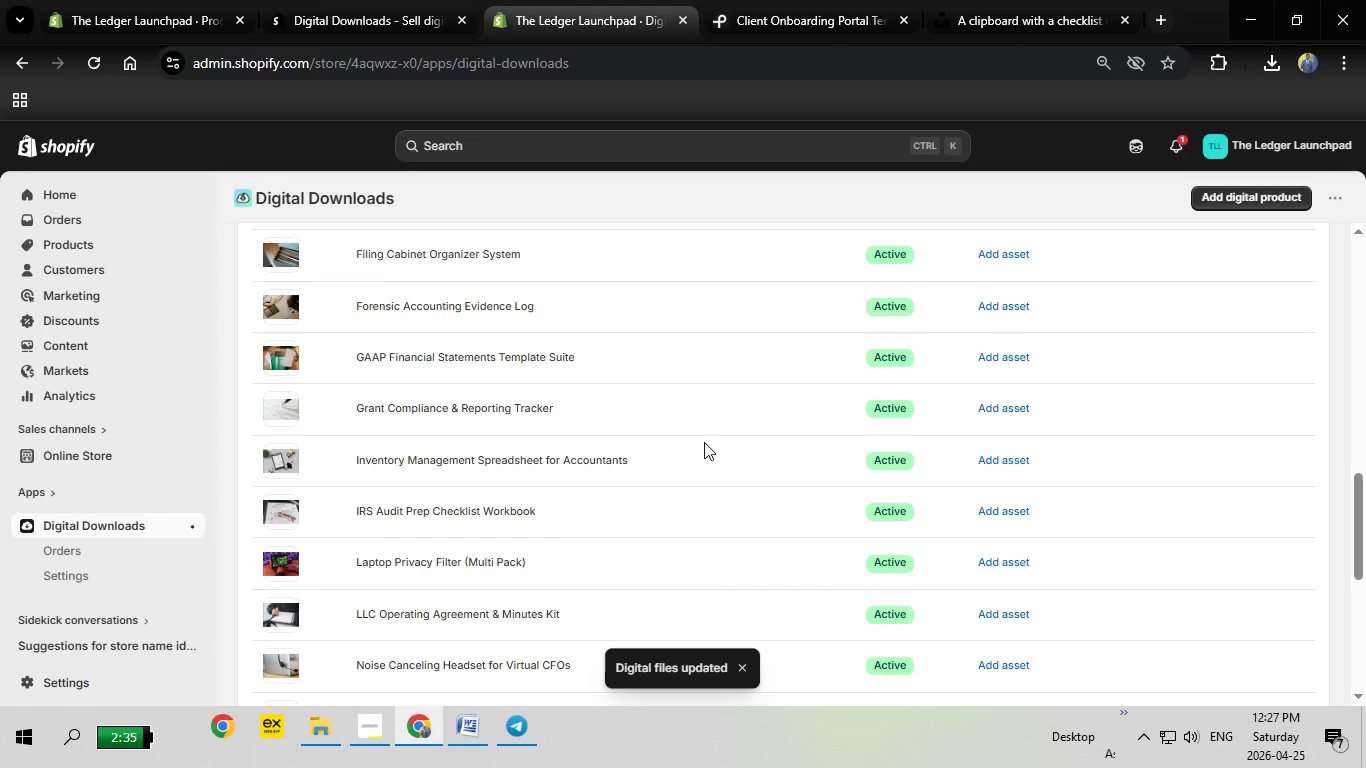 
wait(7.24)
 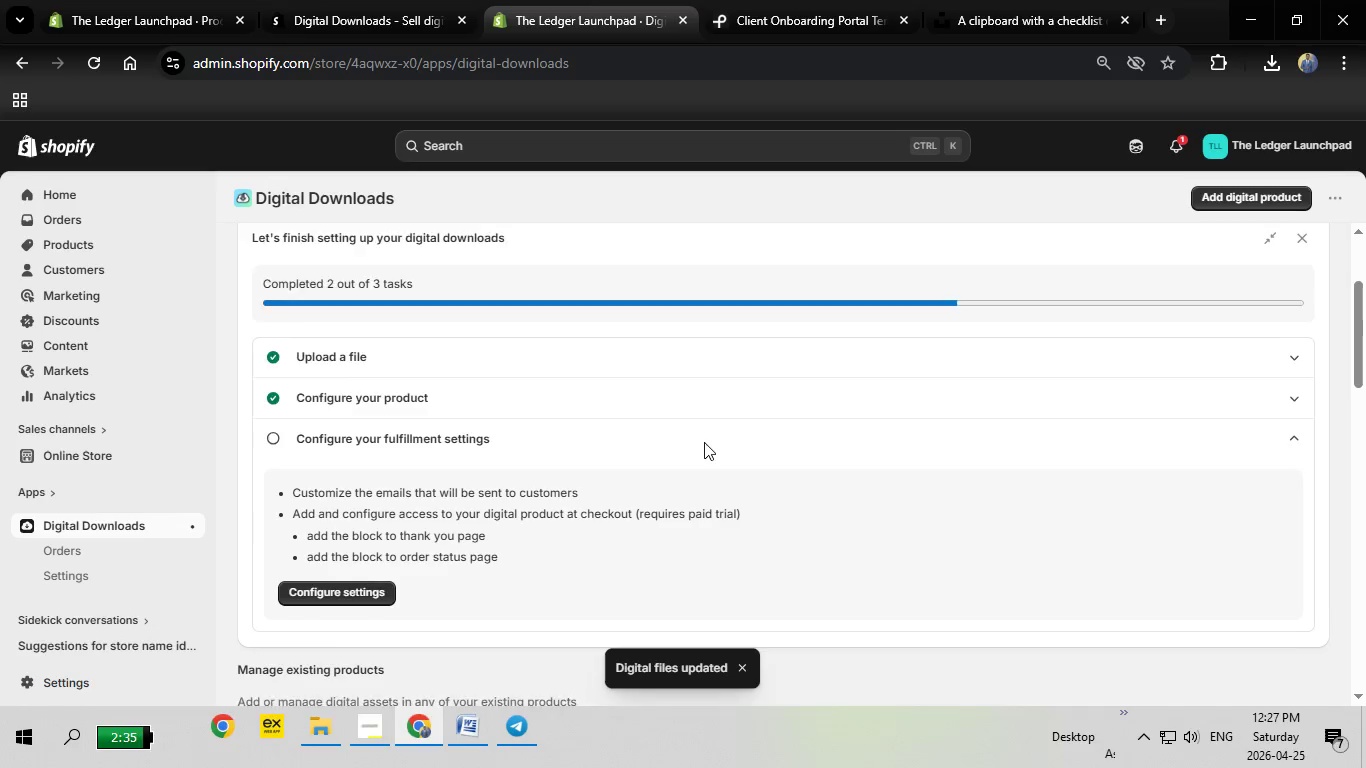 
left_click([993, 358])
 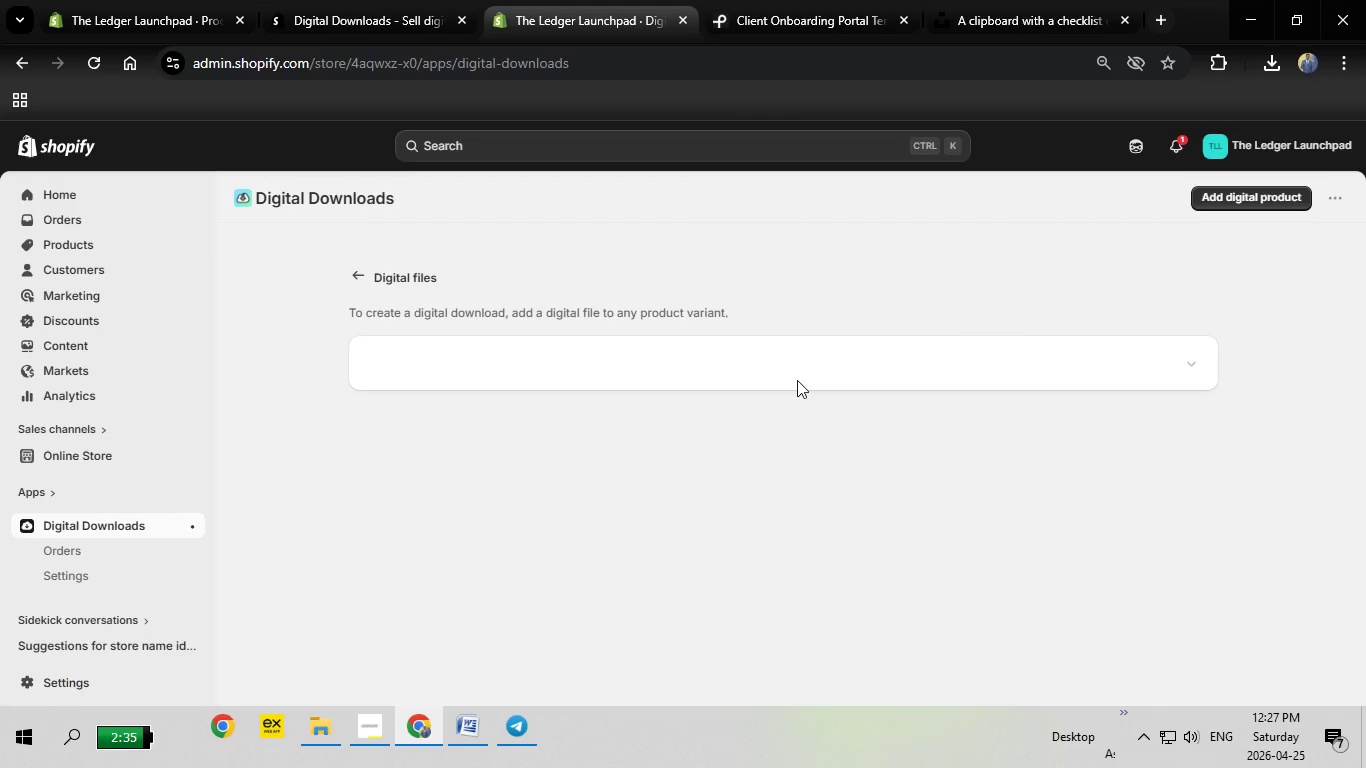 
mouse_move([783, 402])
 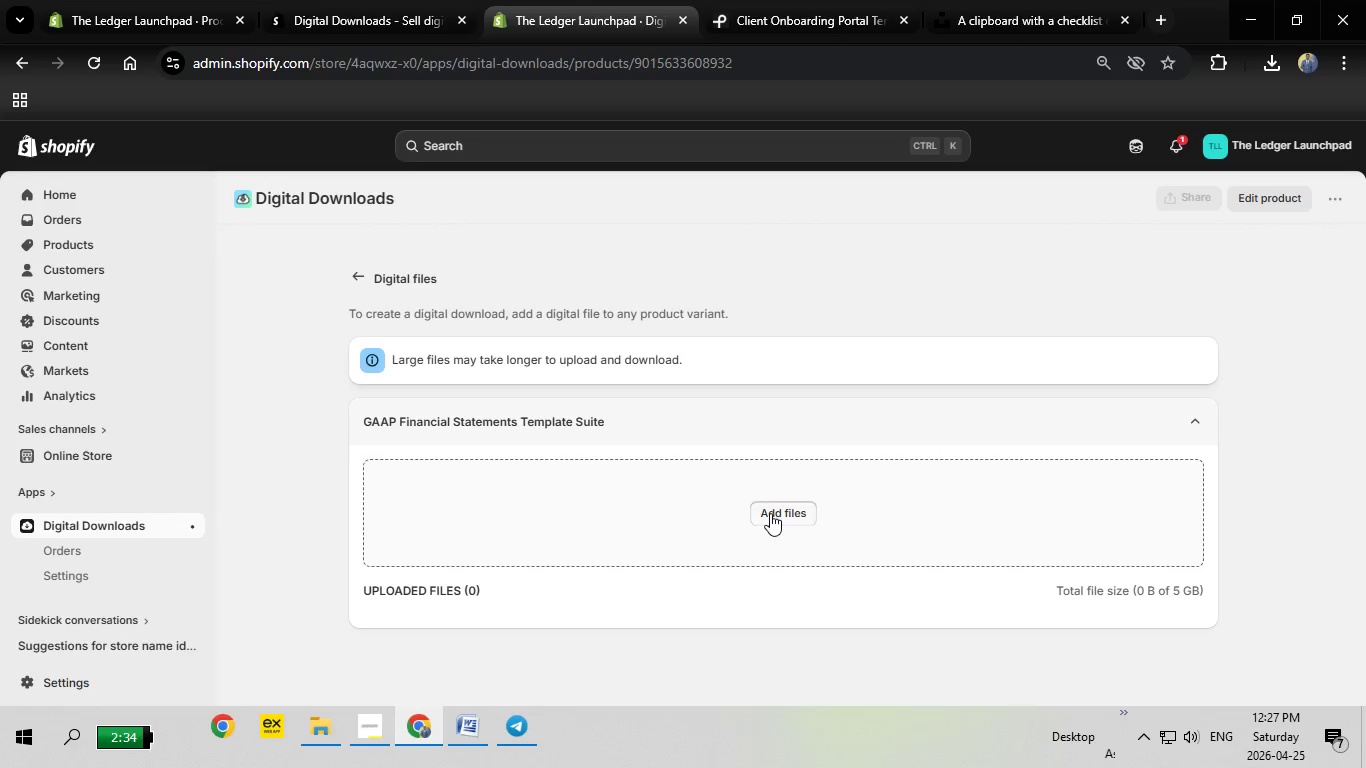 
left_click([770, 513])
 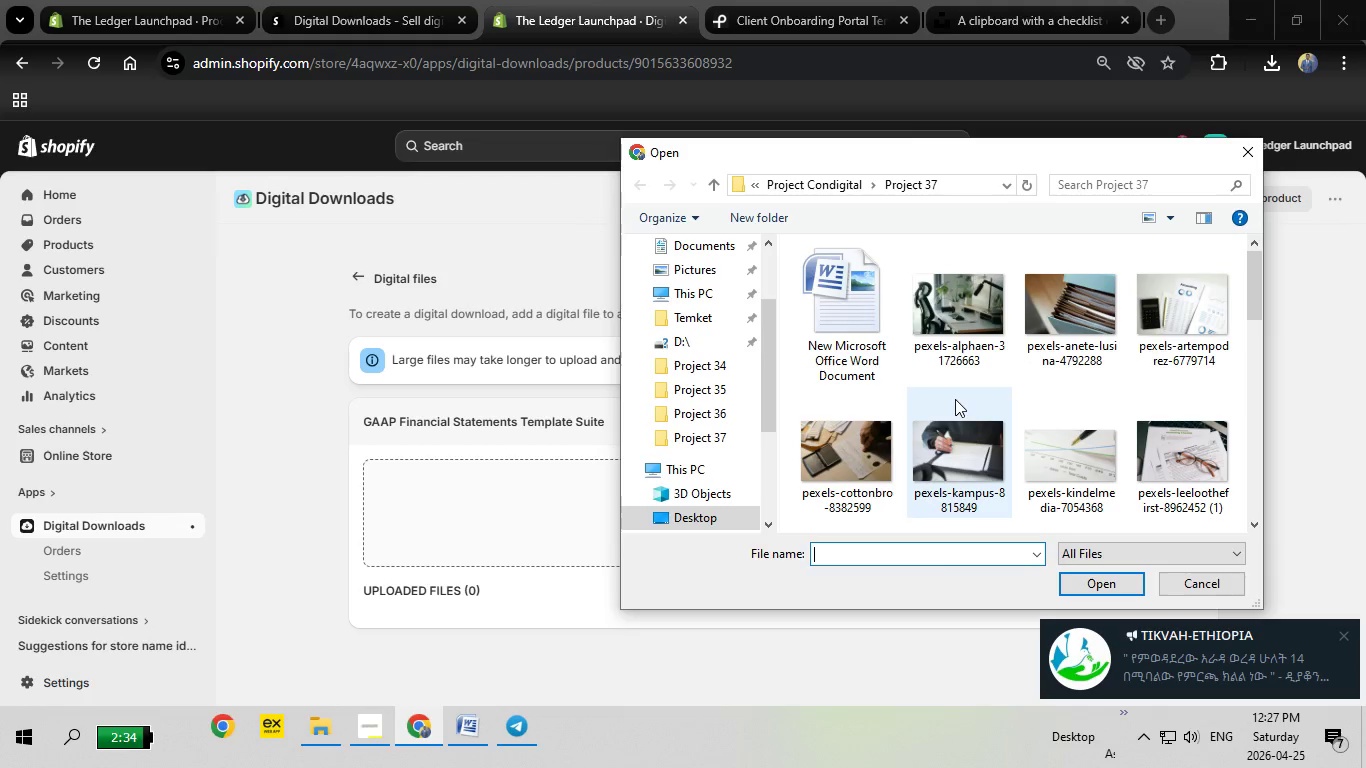 
scroll: coordinate [955, 399], scroll_direction: down, amount: 21.0
 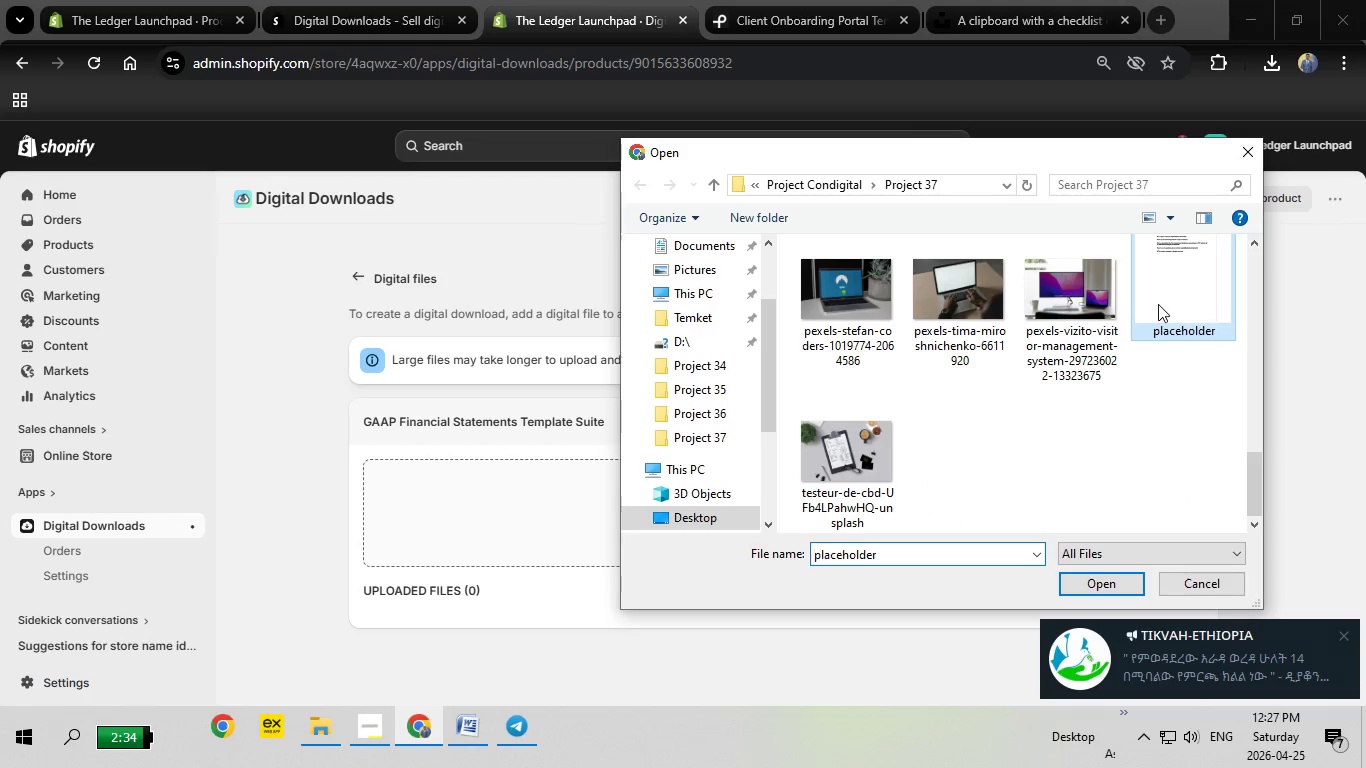 
double_click([1158, 304])
 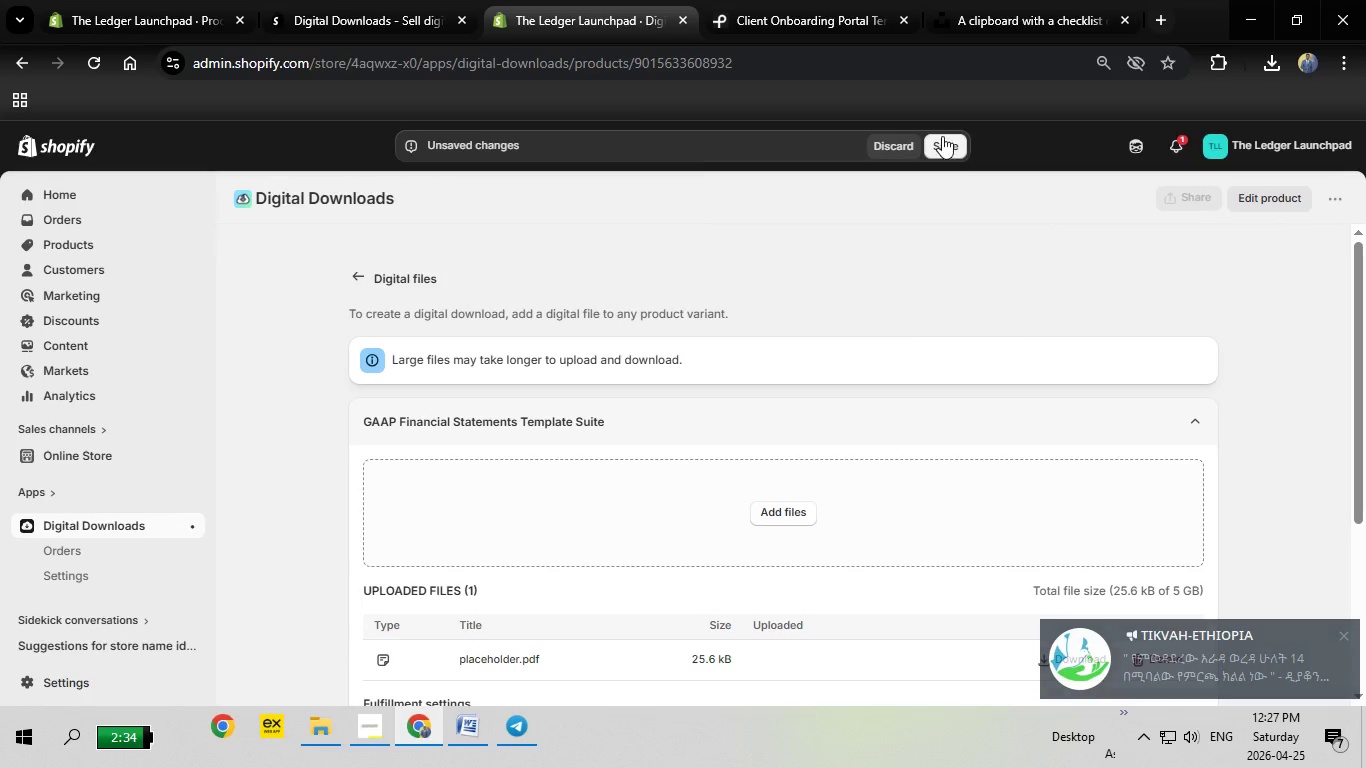 
left_click([944, 154])
 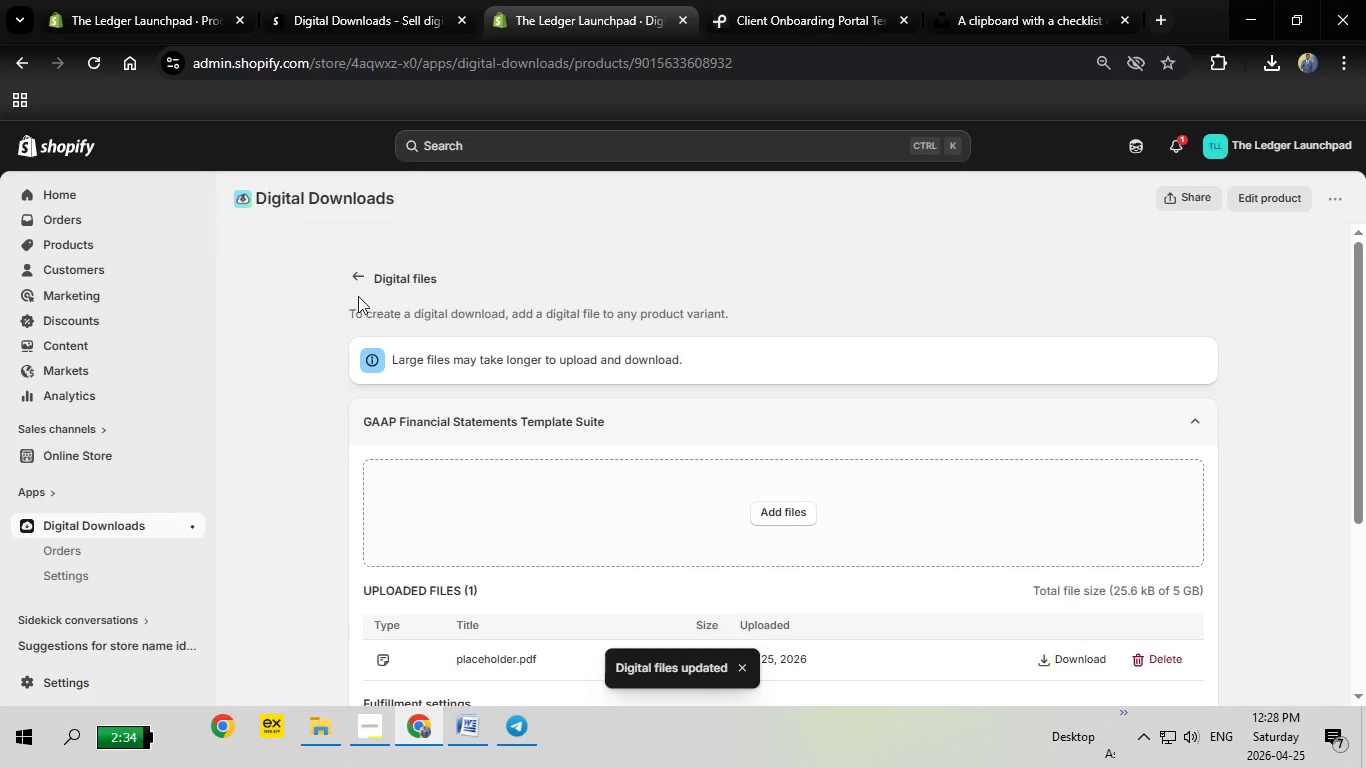 
wait(7.26)
 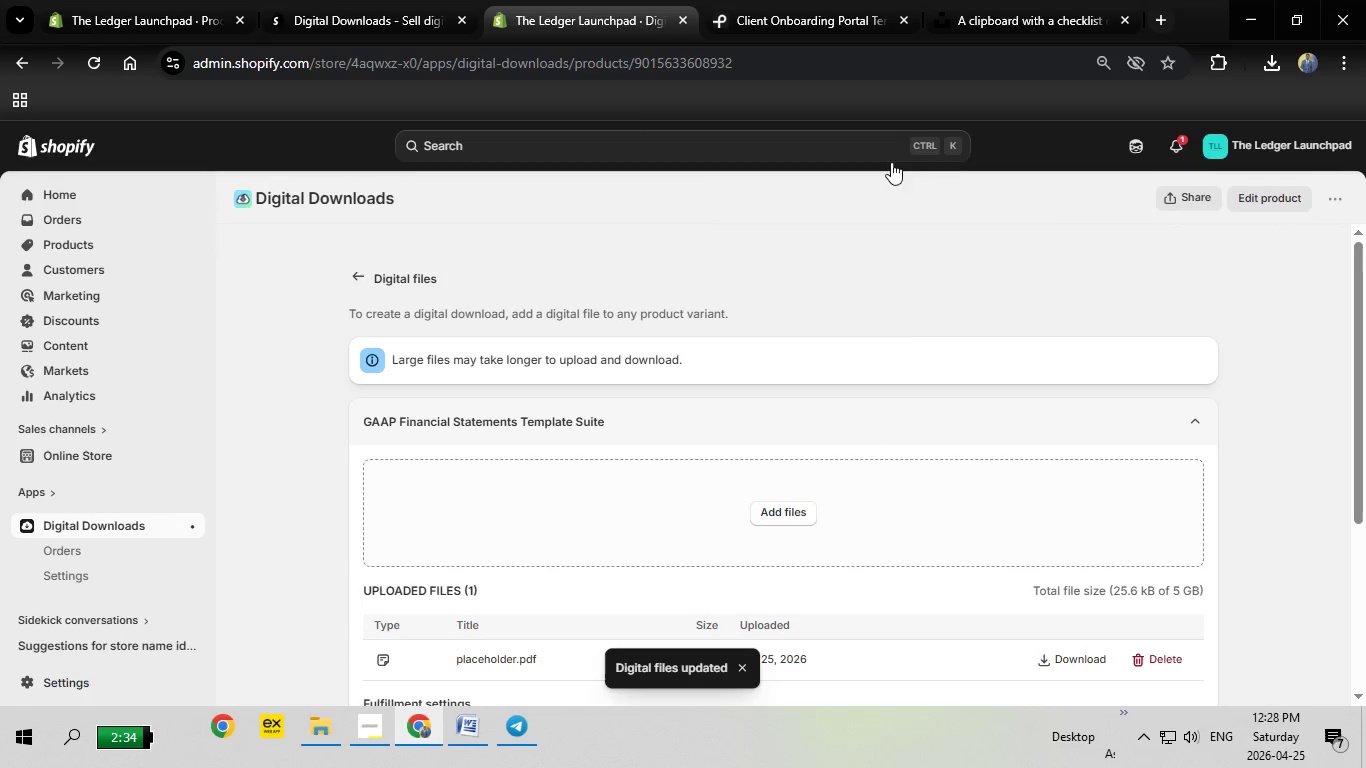 
left_click([354, 281])
 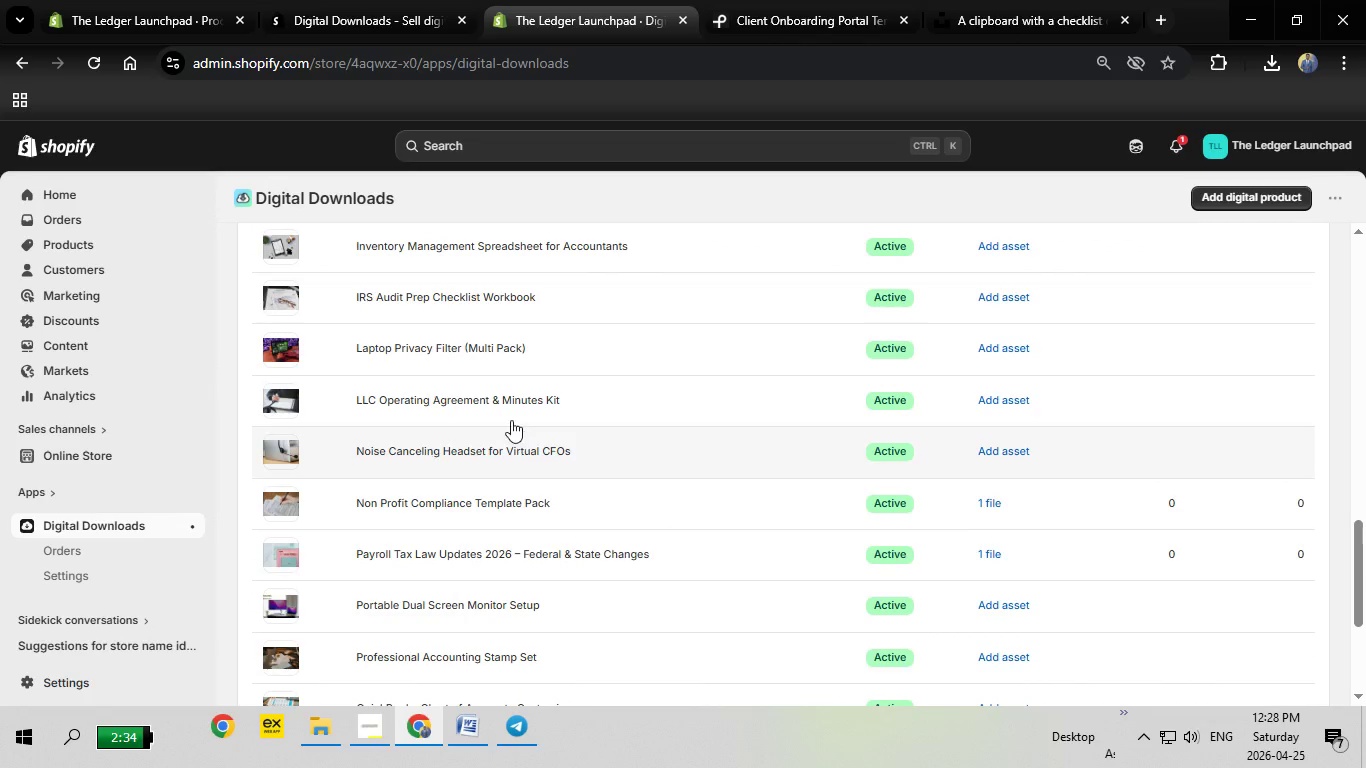 
wait(6.91)
 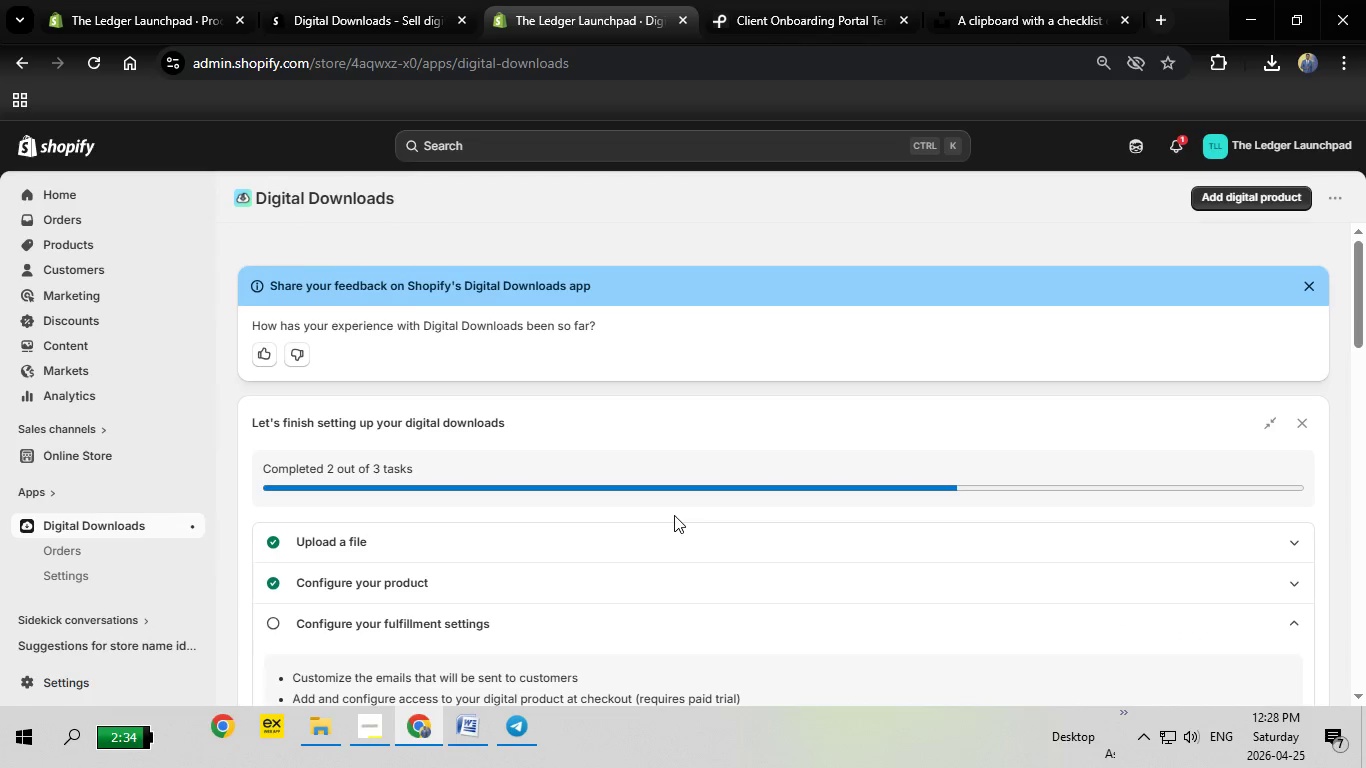 
left_click([1004, 394])
 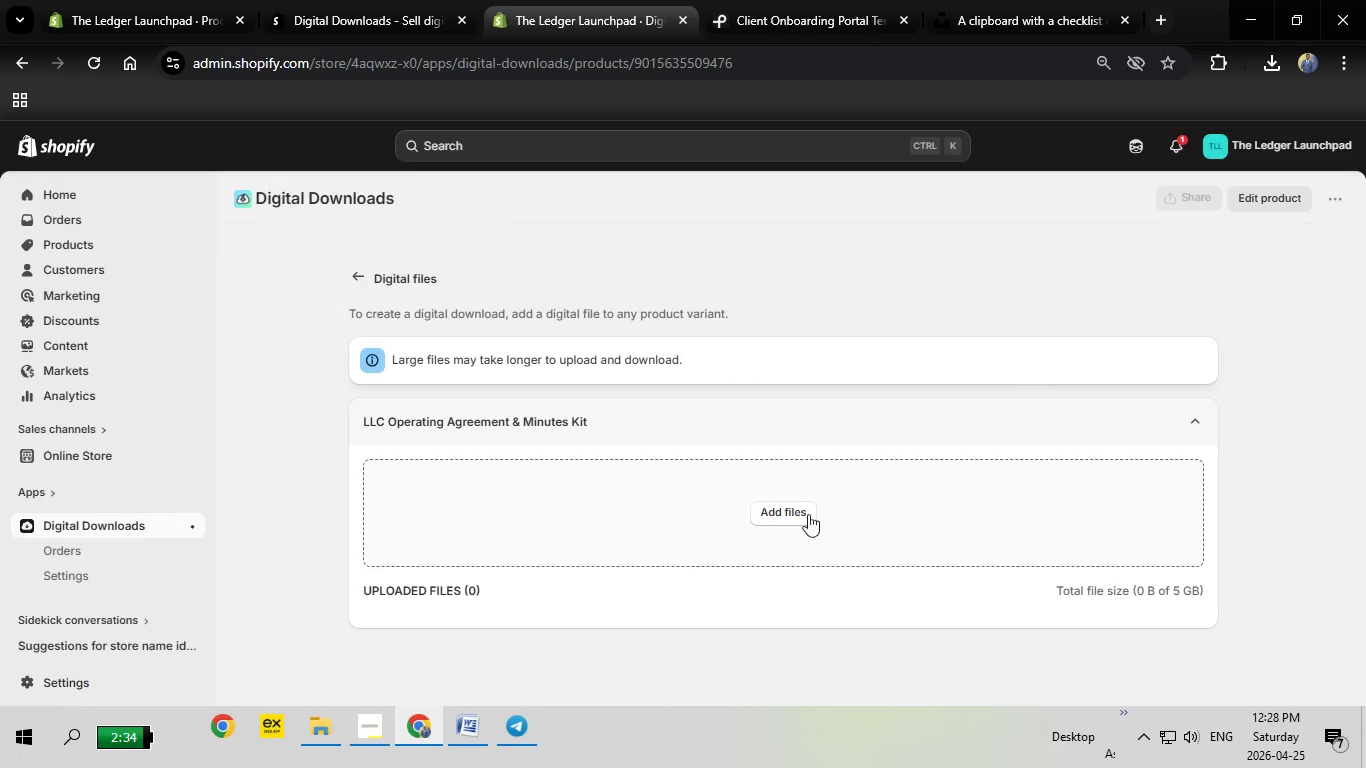 
left_click([774, 507])
 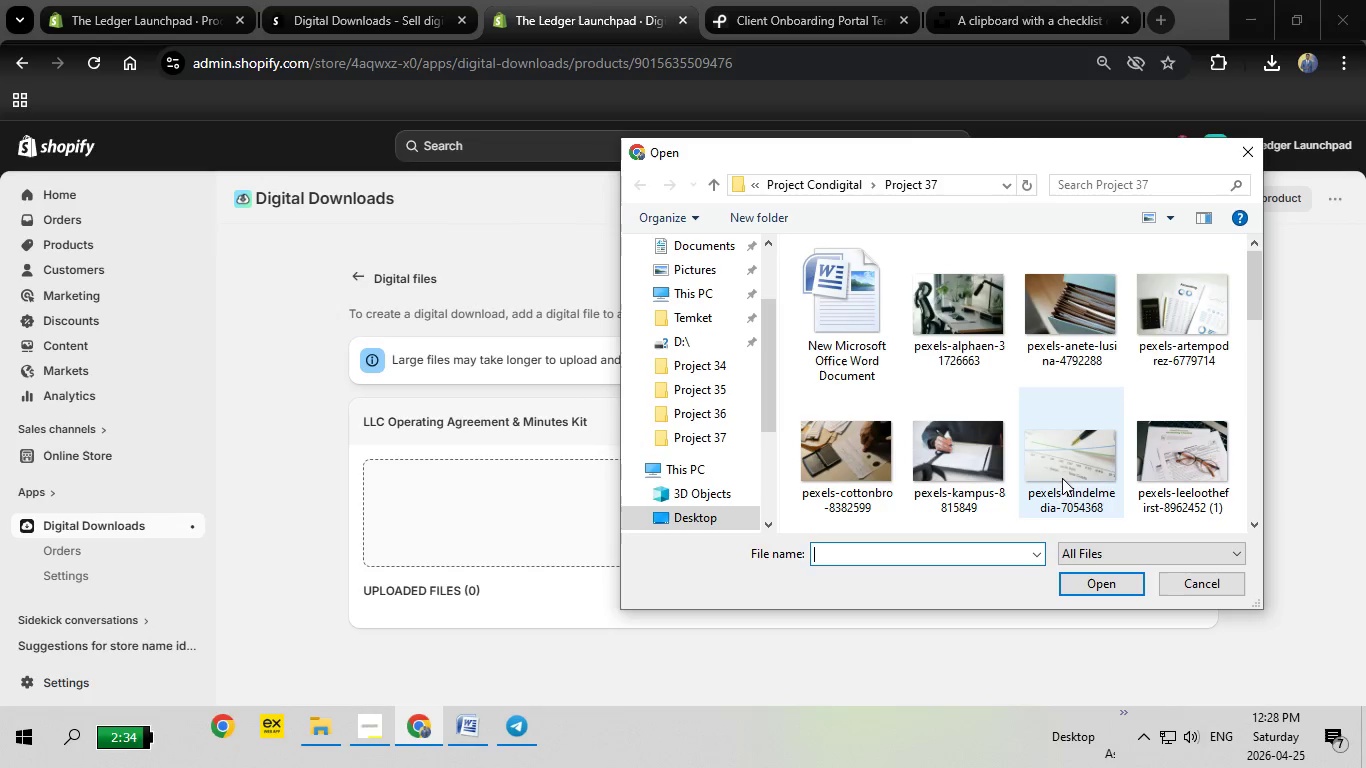 
scroll: coordinate [1086, 357], scroll_direction: down, amount: 27.0
 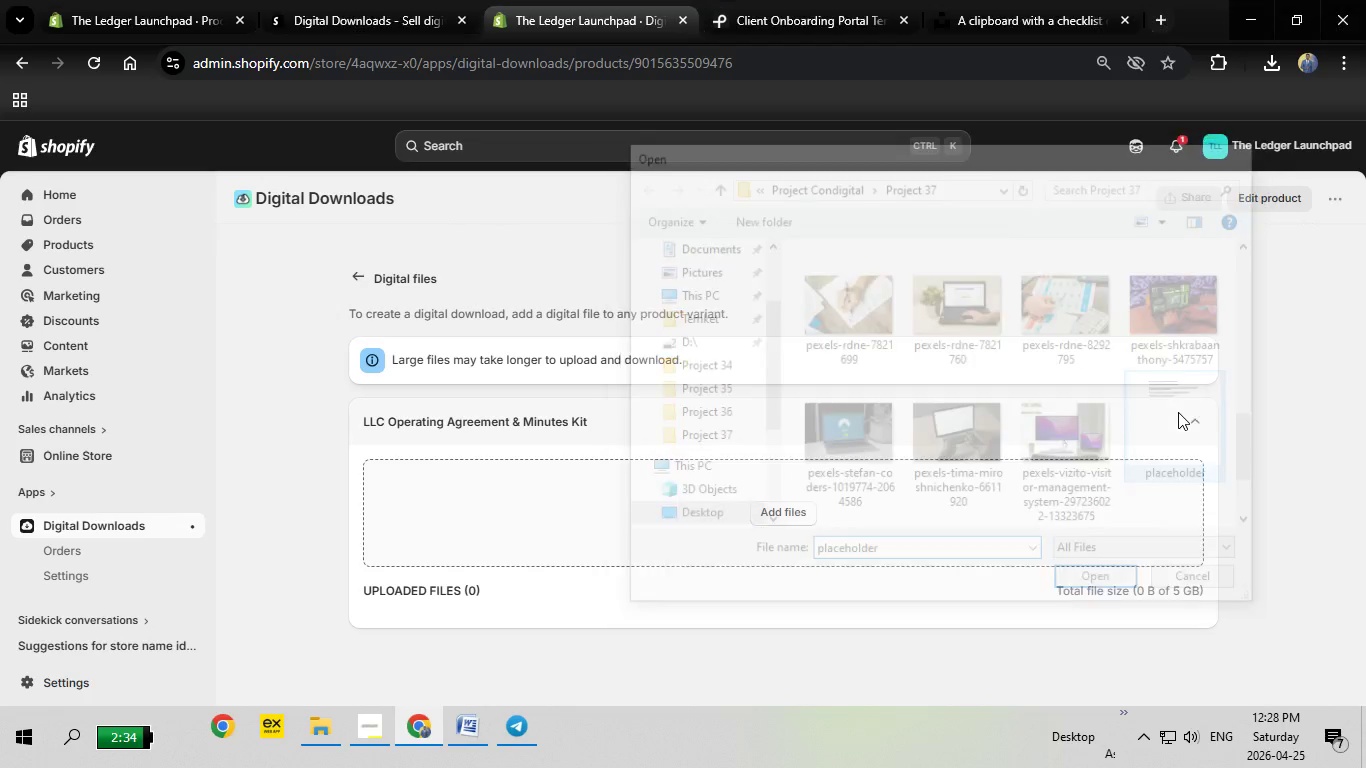 
double_click([1178, 412])
 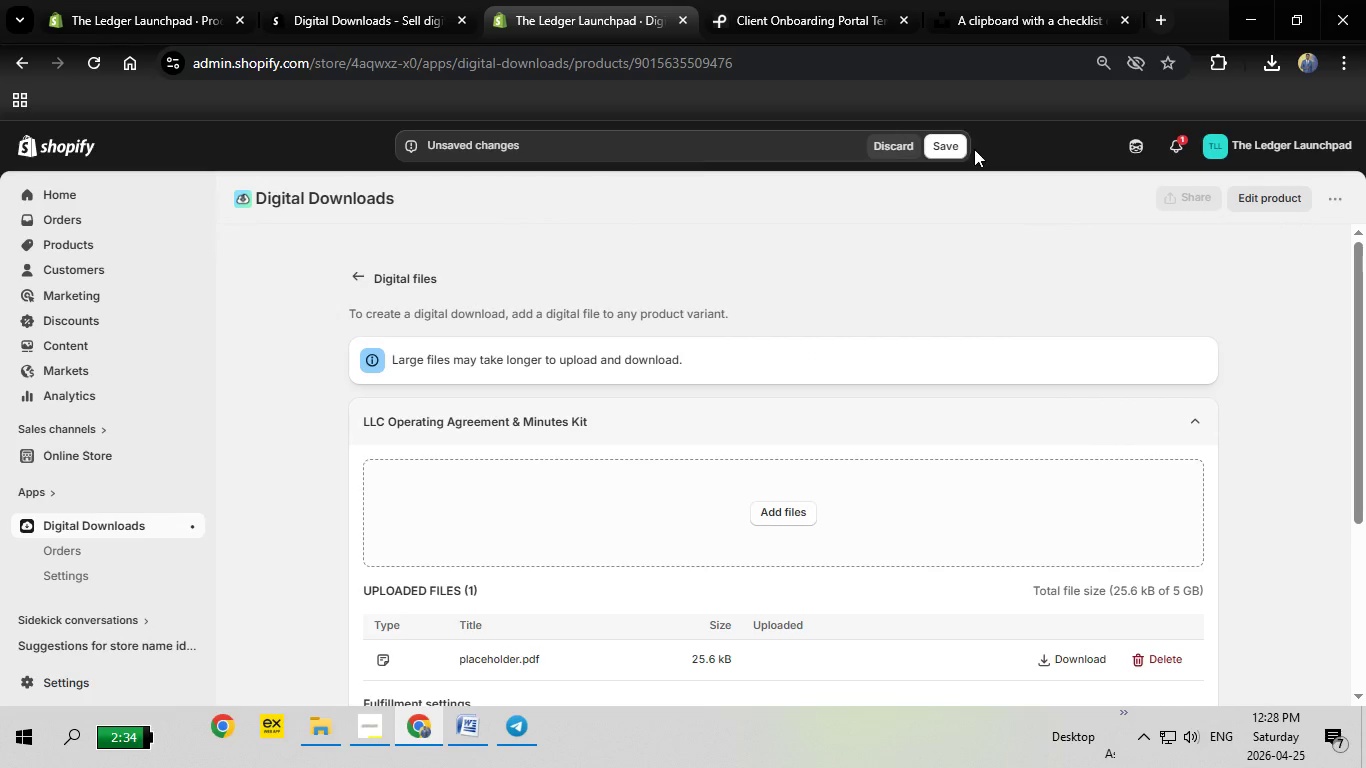 
left_click([952, 148])
 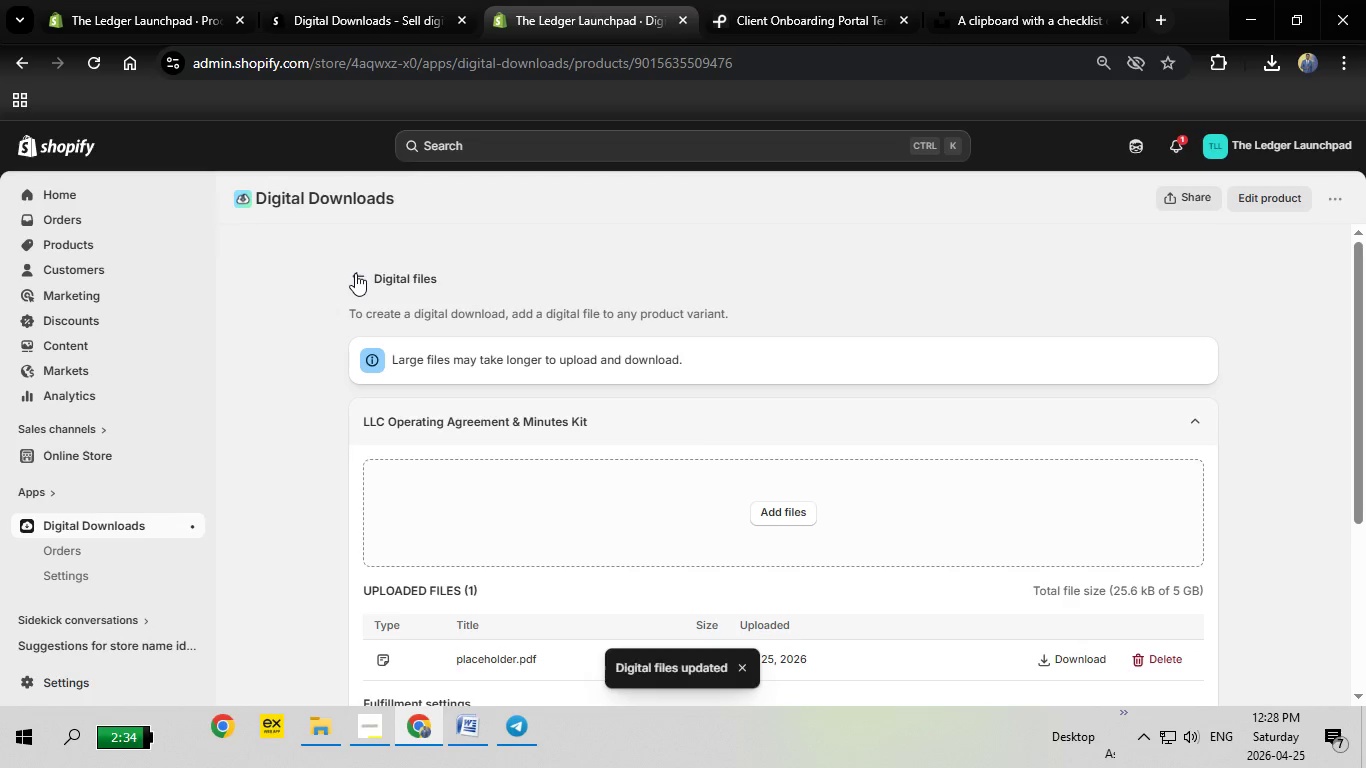 
left_click([355, 273])
 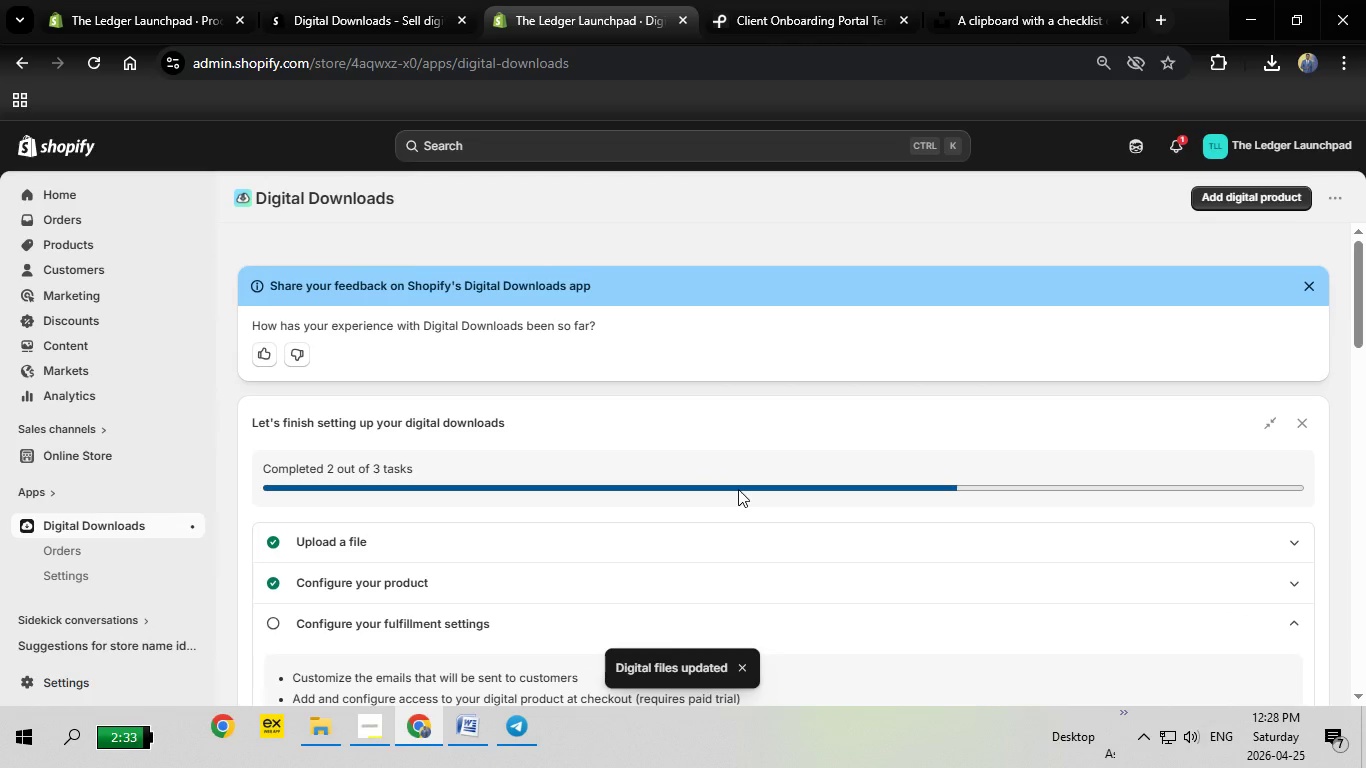 
wait(8.77)
 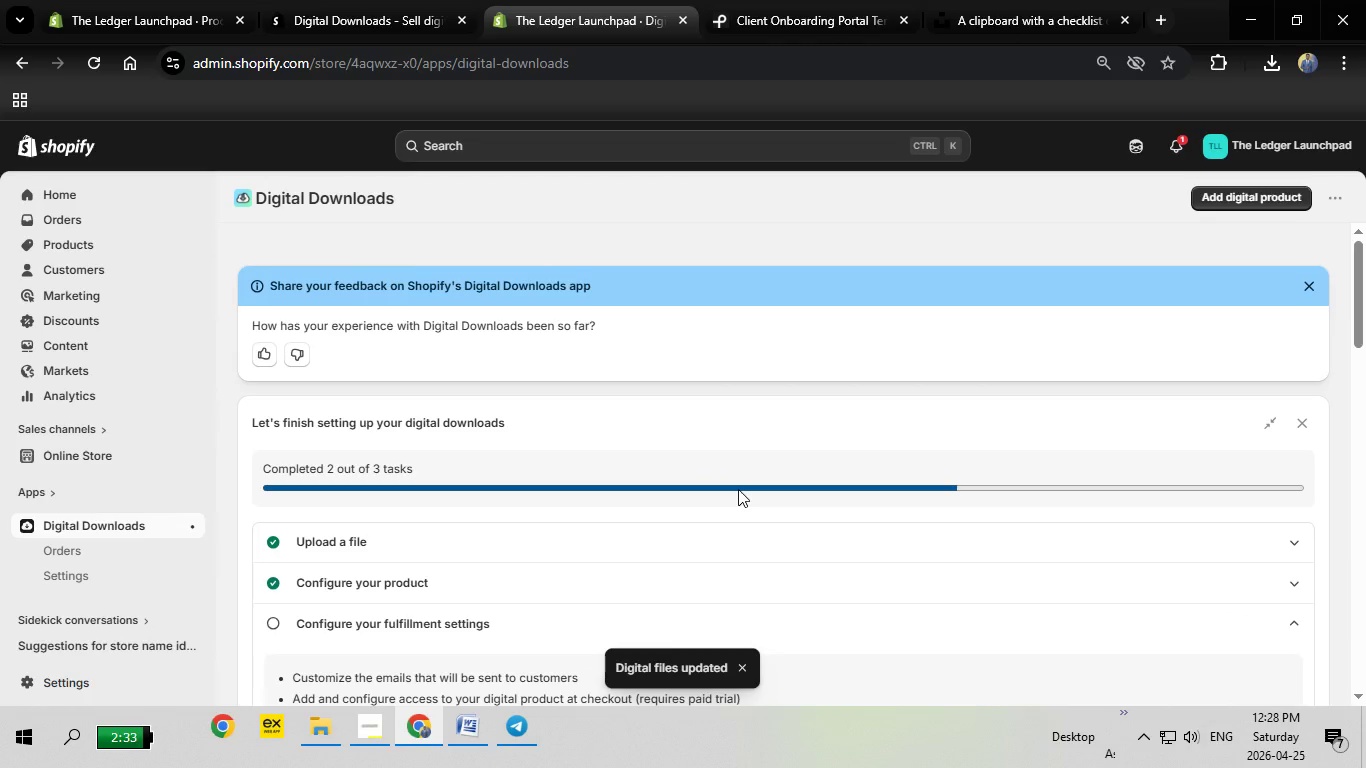 
left_click([1008, 511])
 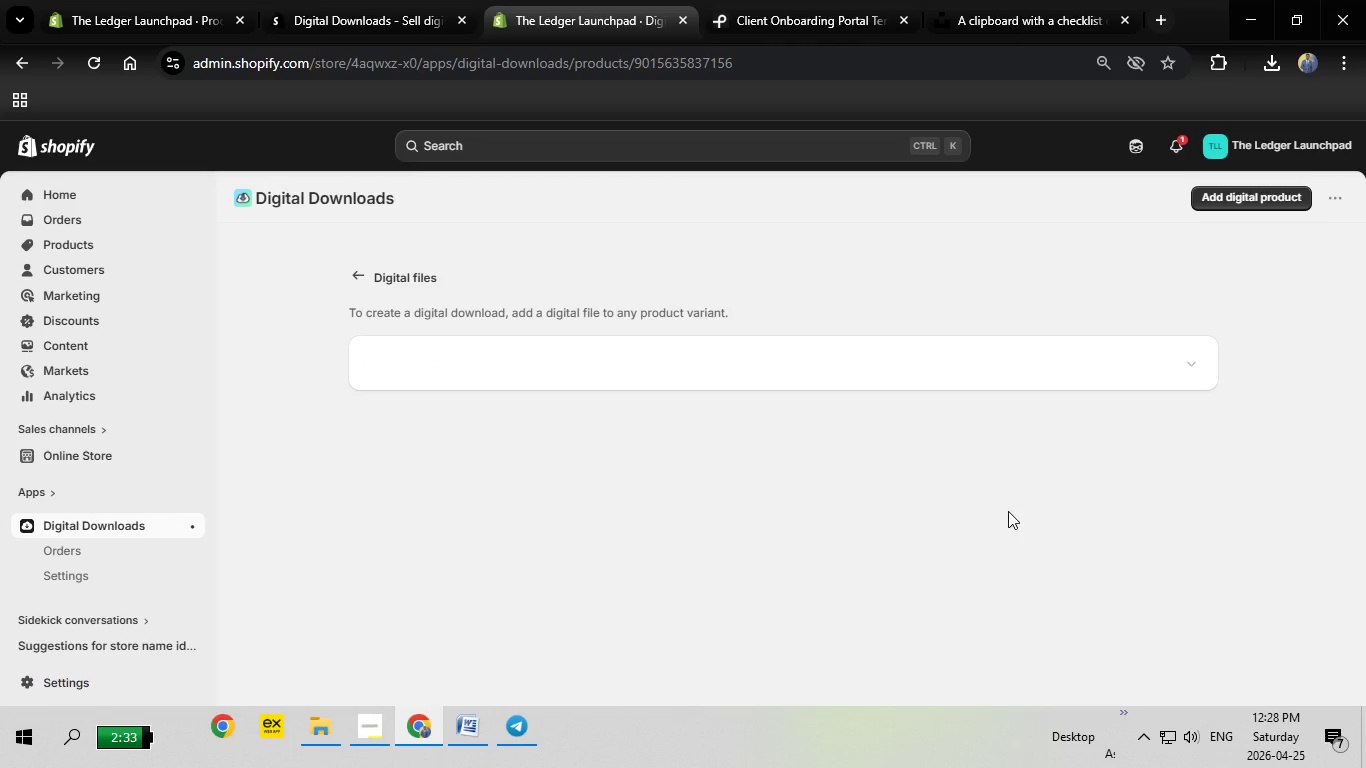 
mouse_move([1084, 393])
 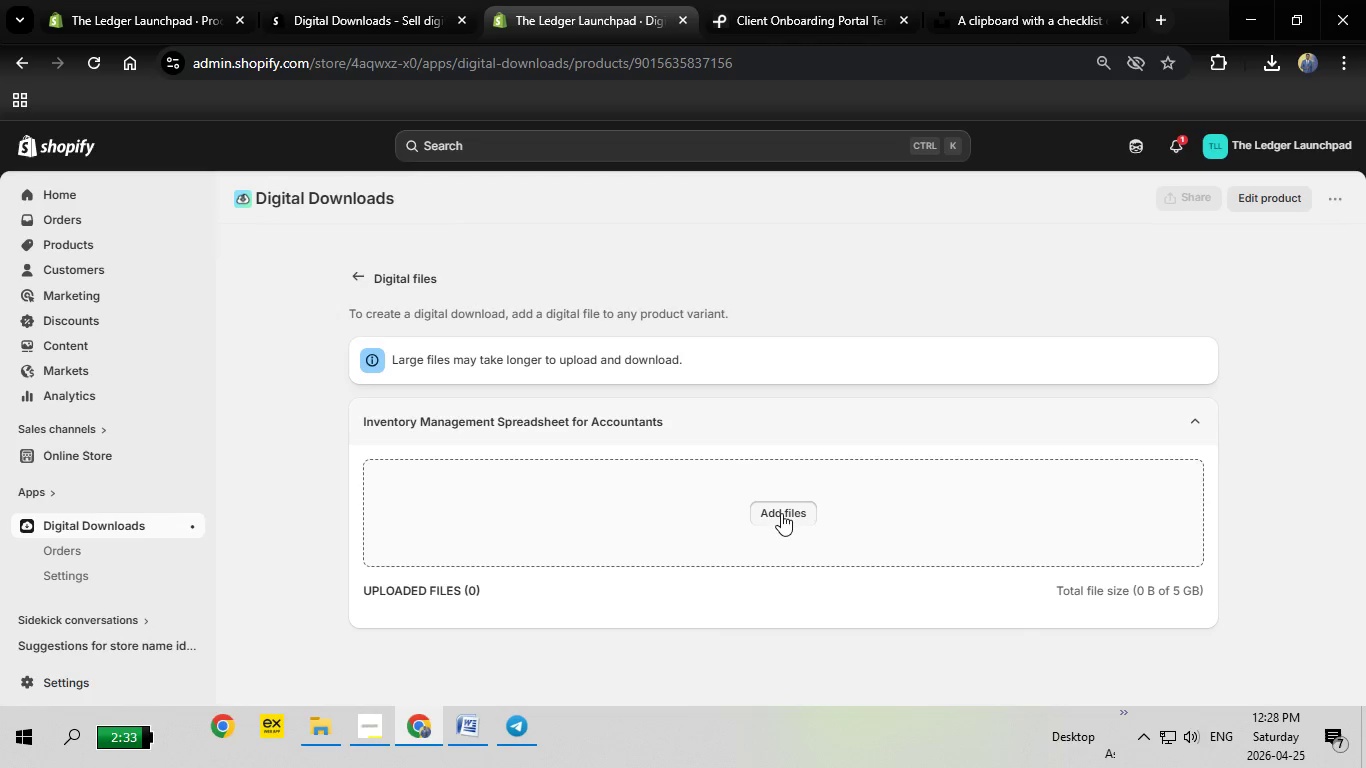 
left_click([781, 513])
 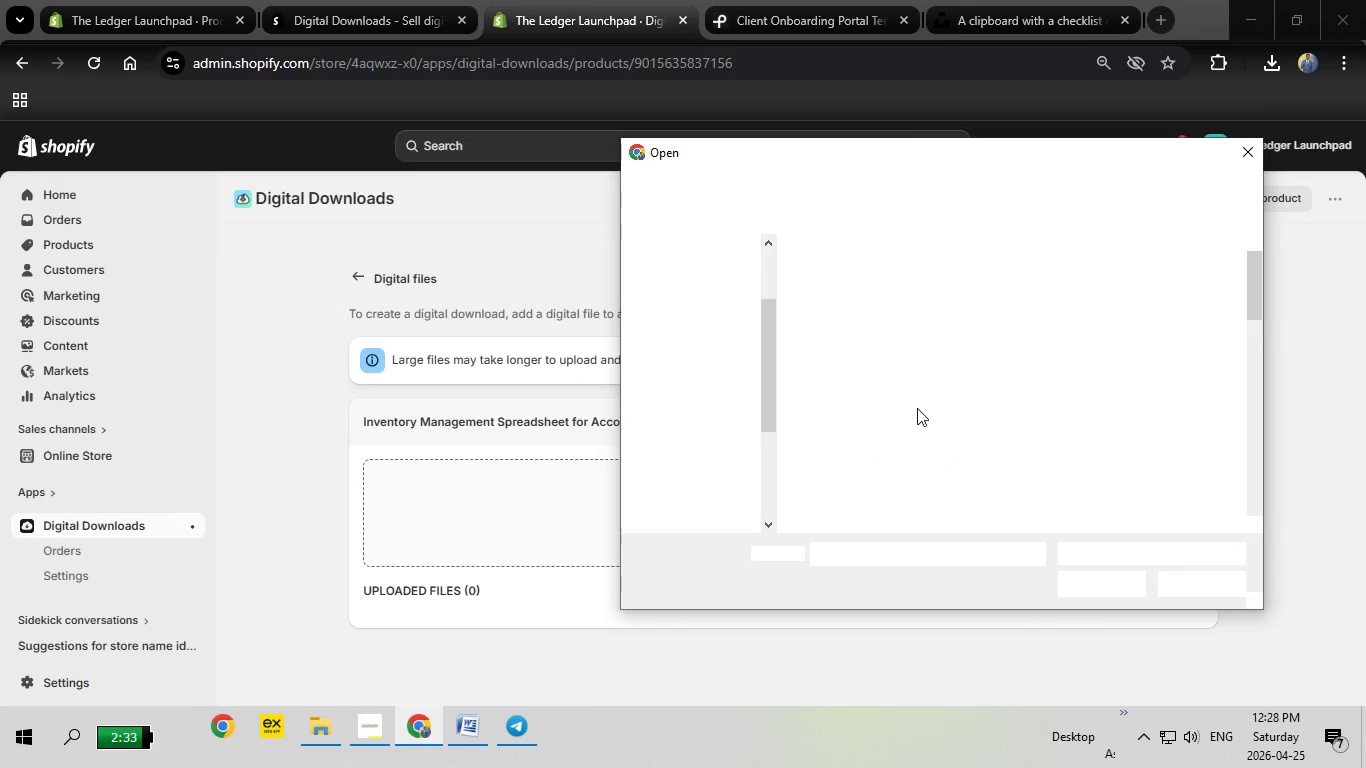 
scroll: coordinate [917, 408], scroll_direction: down, amount: 24.0
 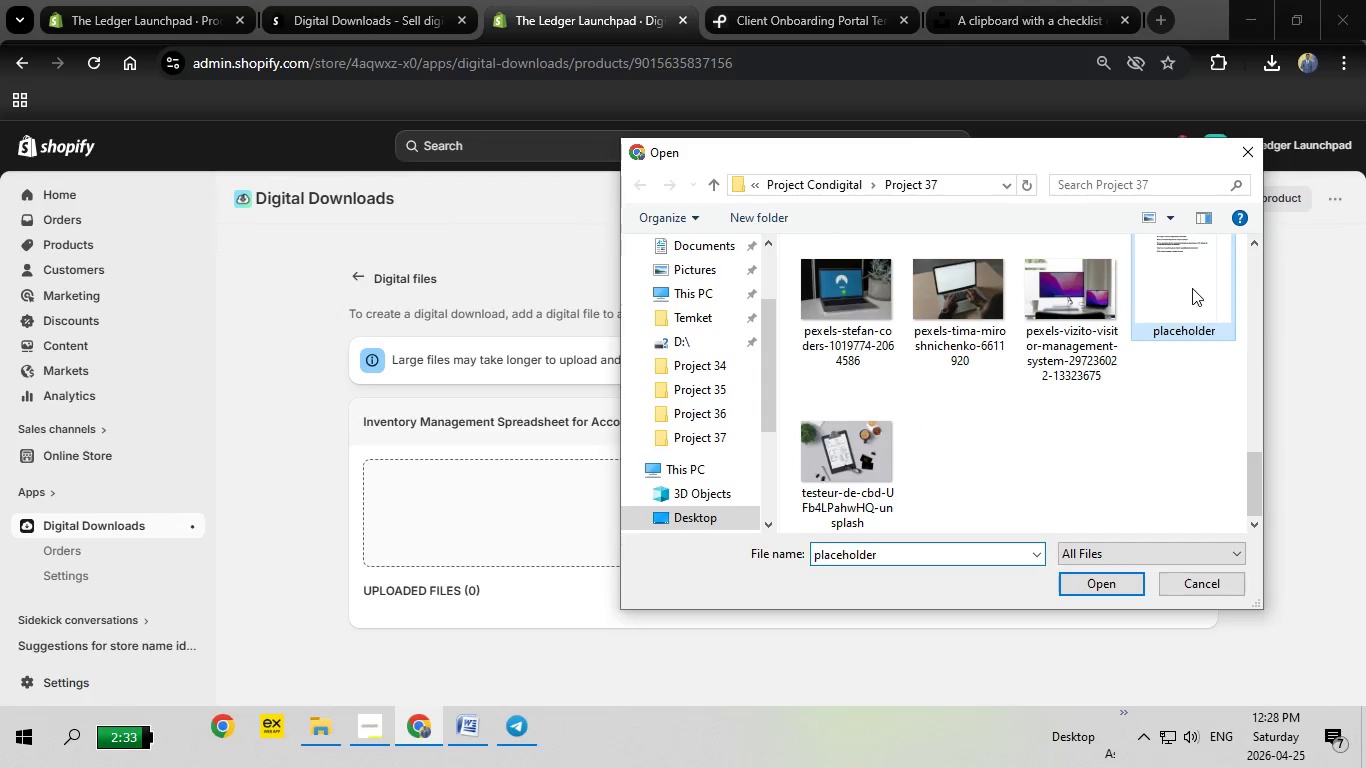 
double_click([1192, 288])
 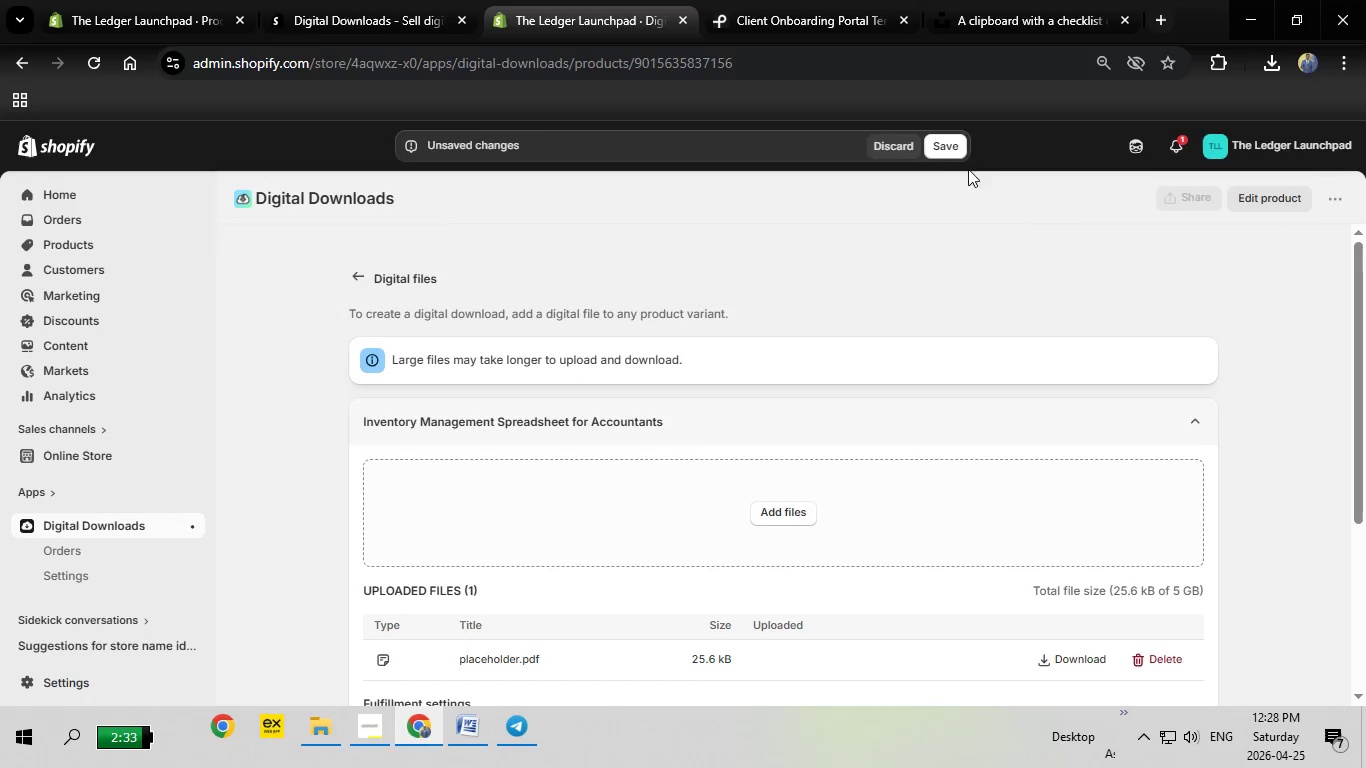 
left_click([944, 157])
 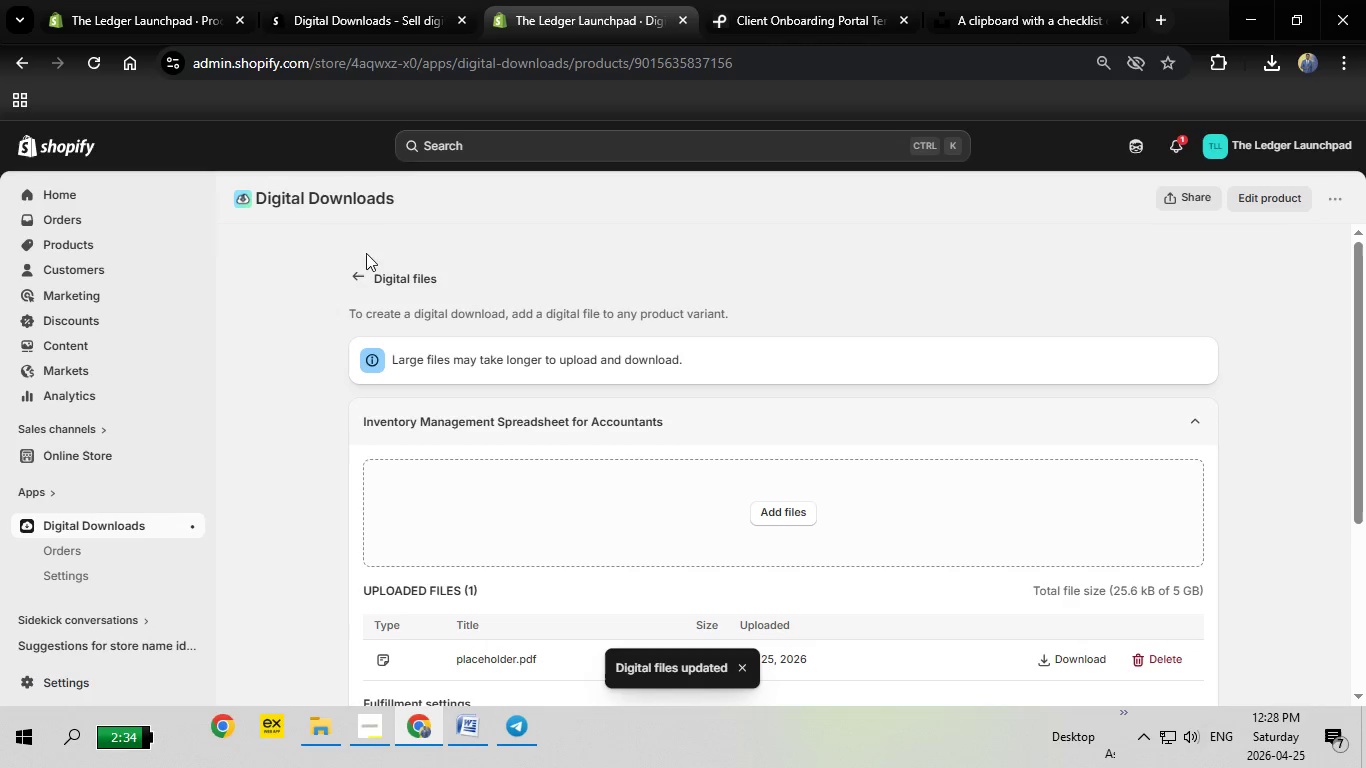 
left_click([361, 268])
 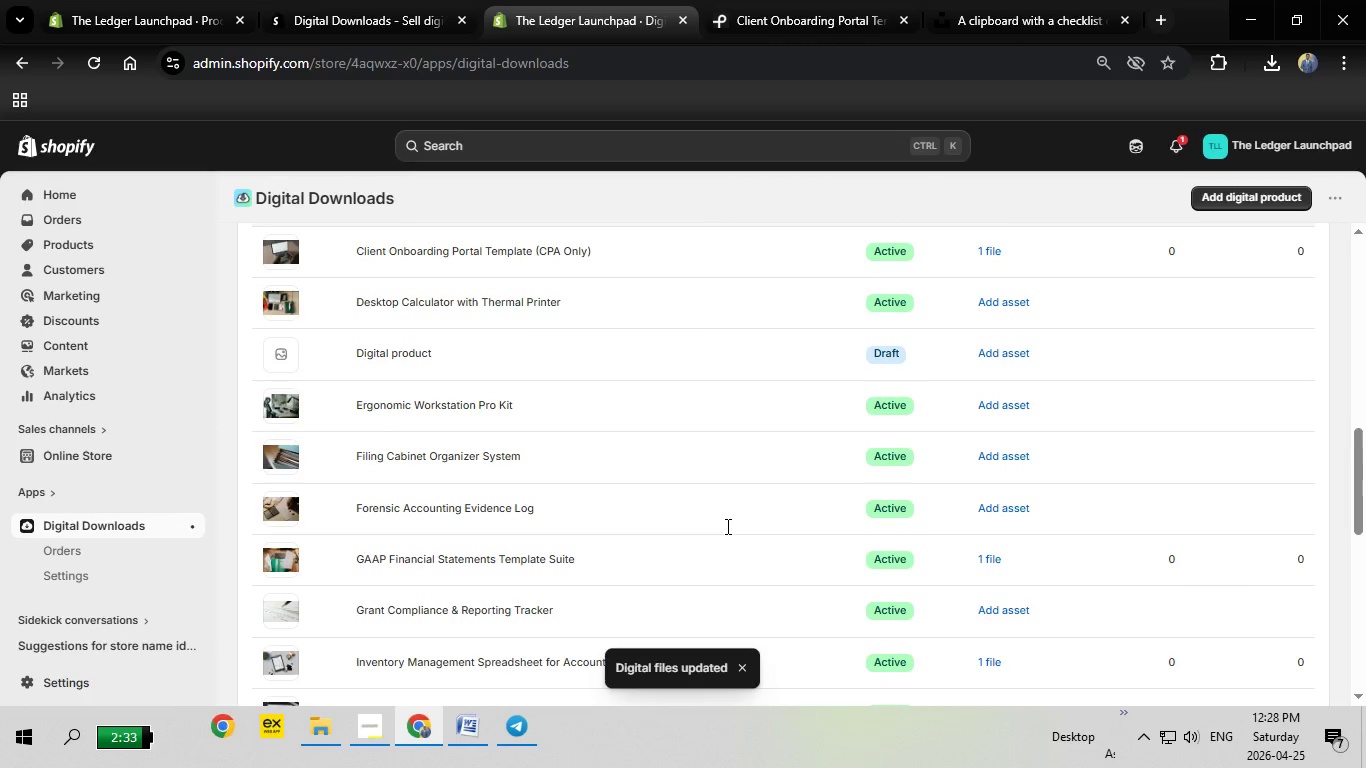 
wait(6.08)
 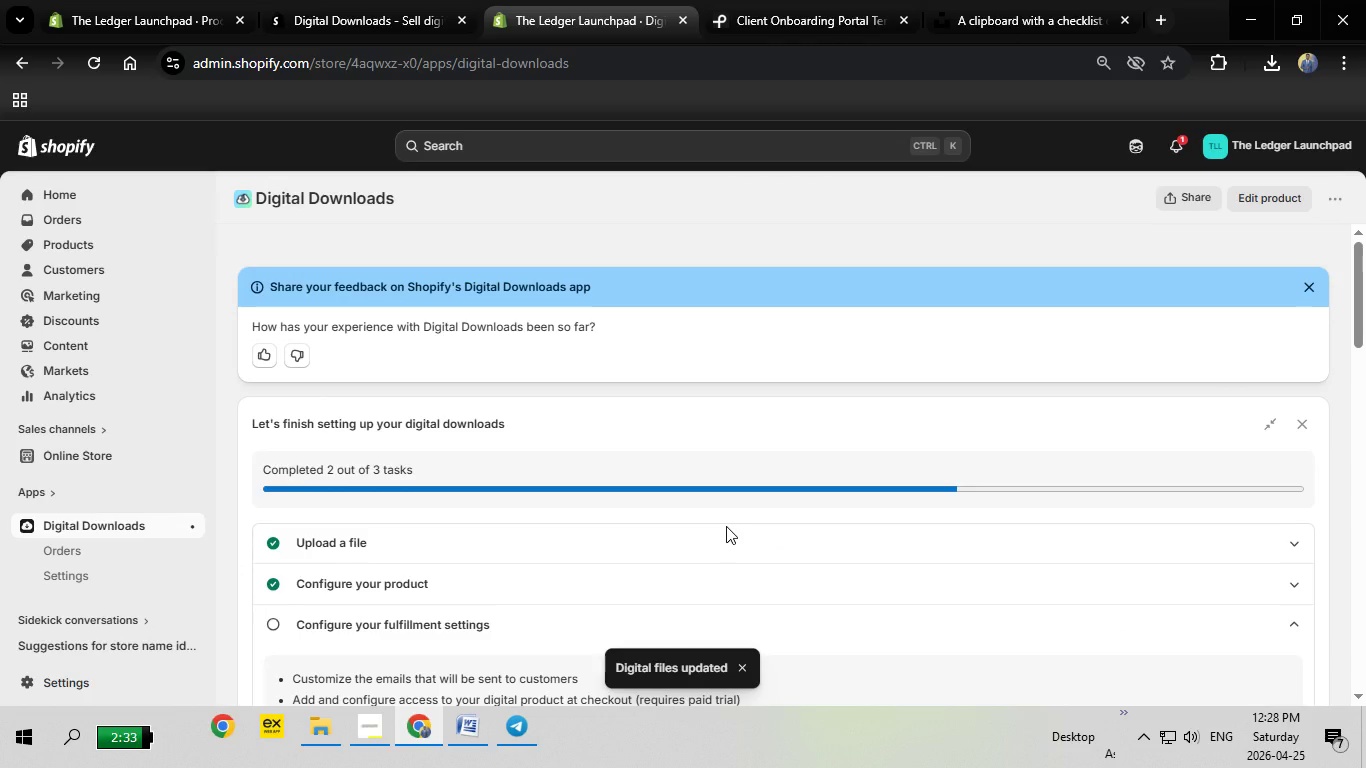 
left_click([1003, 508])
 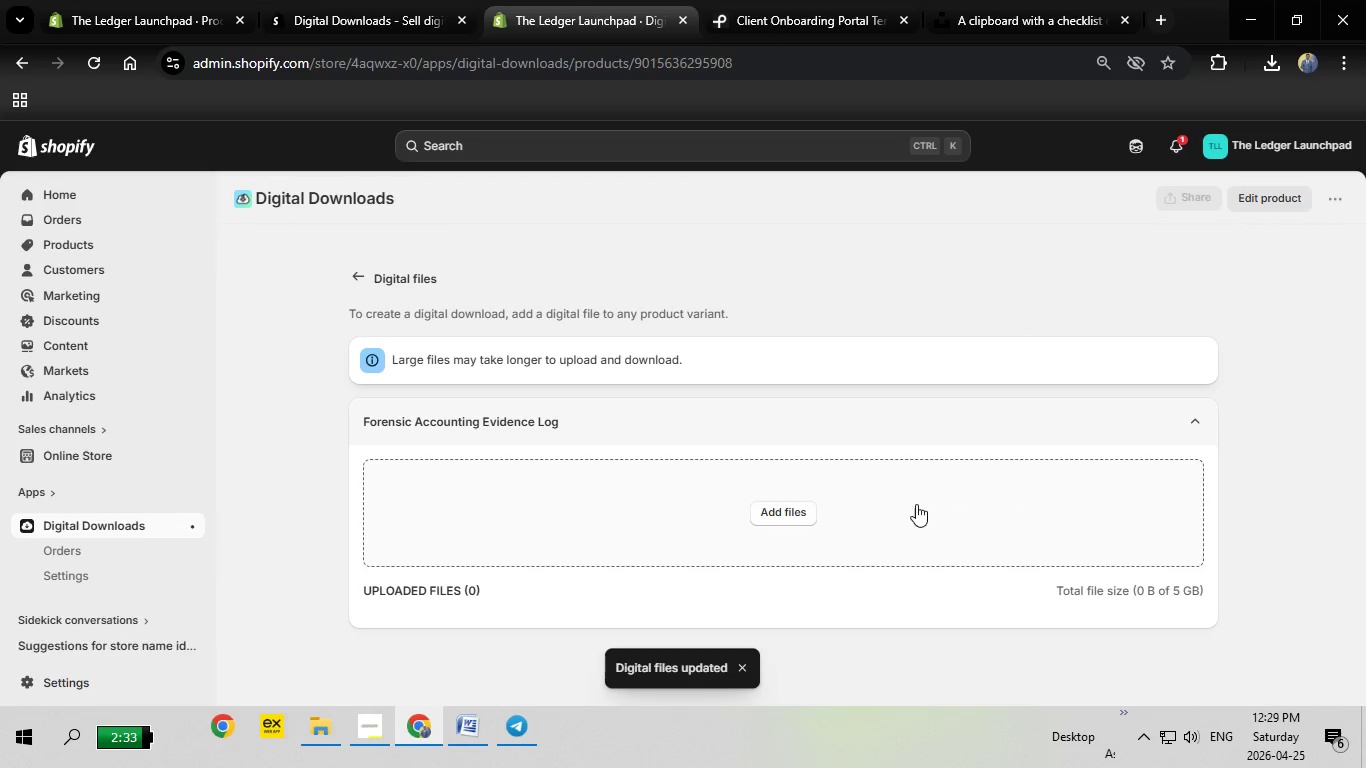 
left_click([788, 512])
 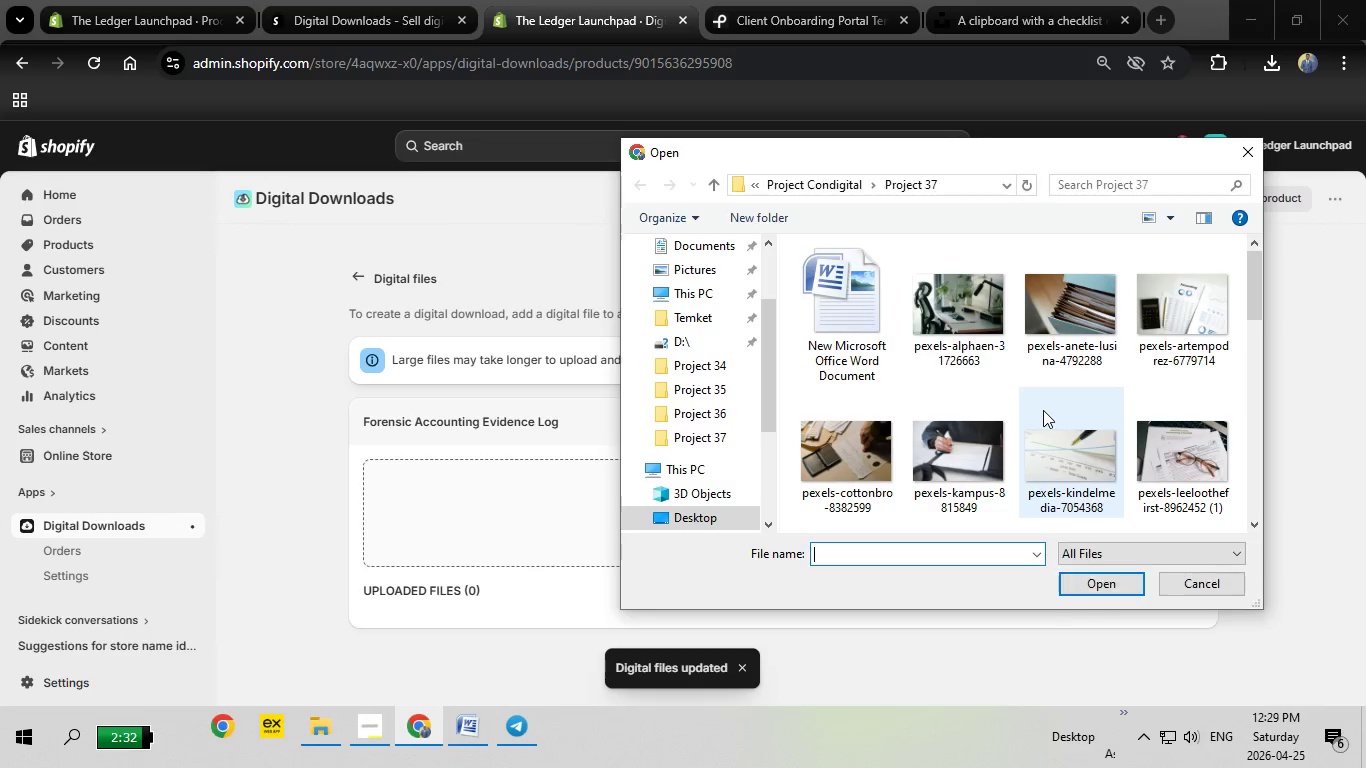 
scroll: coordinate [1043, 410], scroll_direction: down, amount: 13.0
 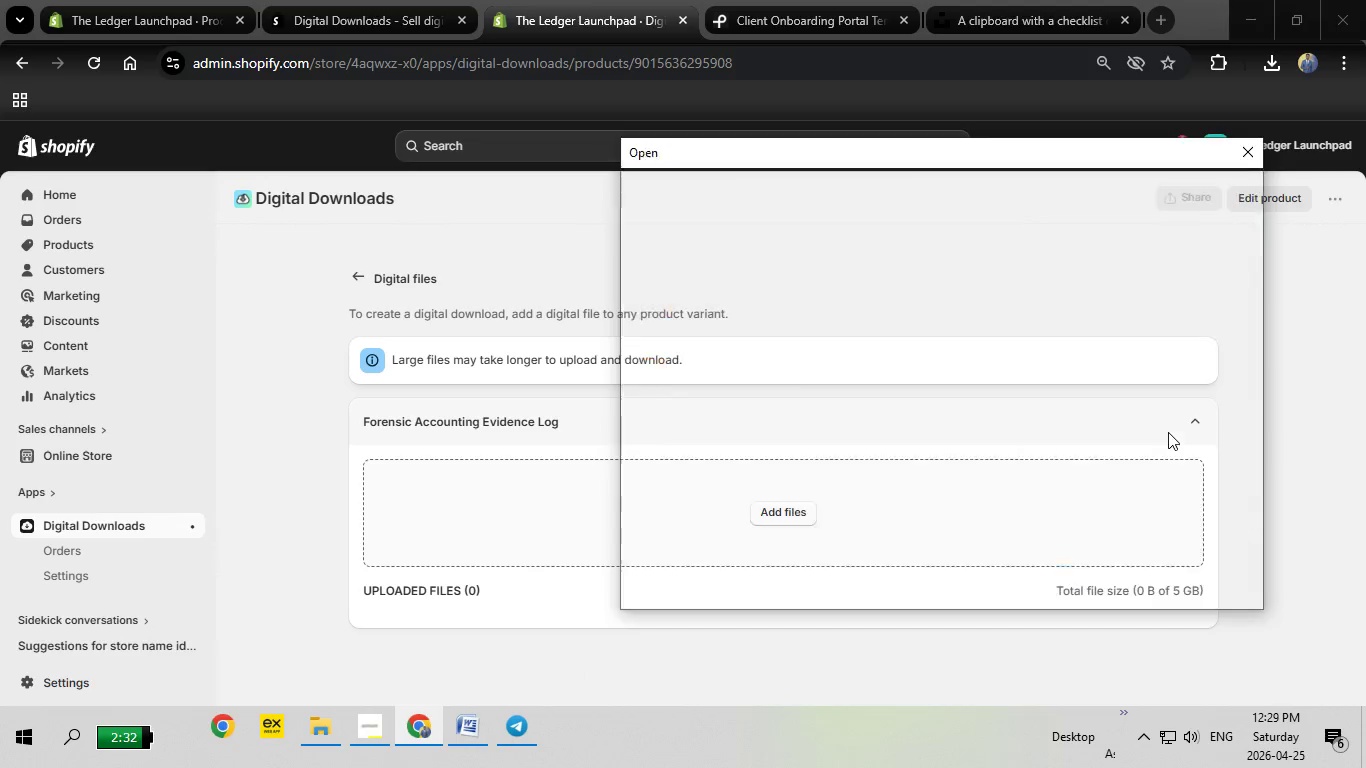 
double_click([1168, 432])
 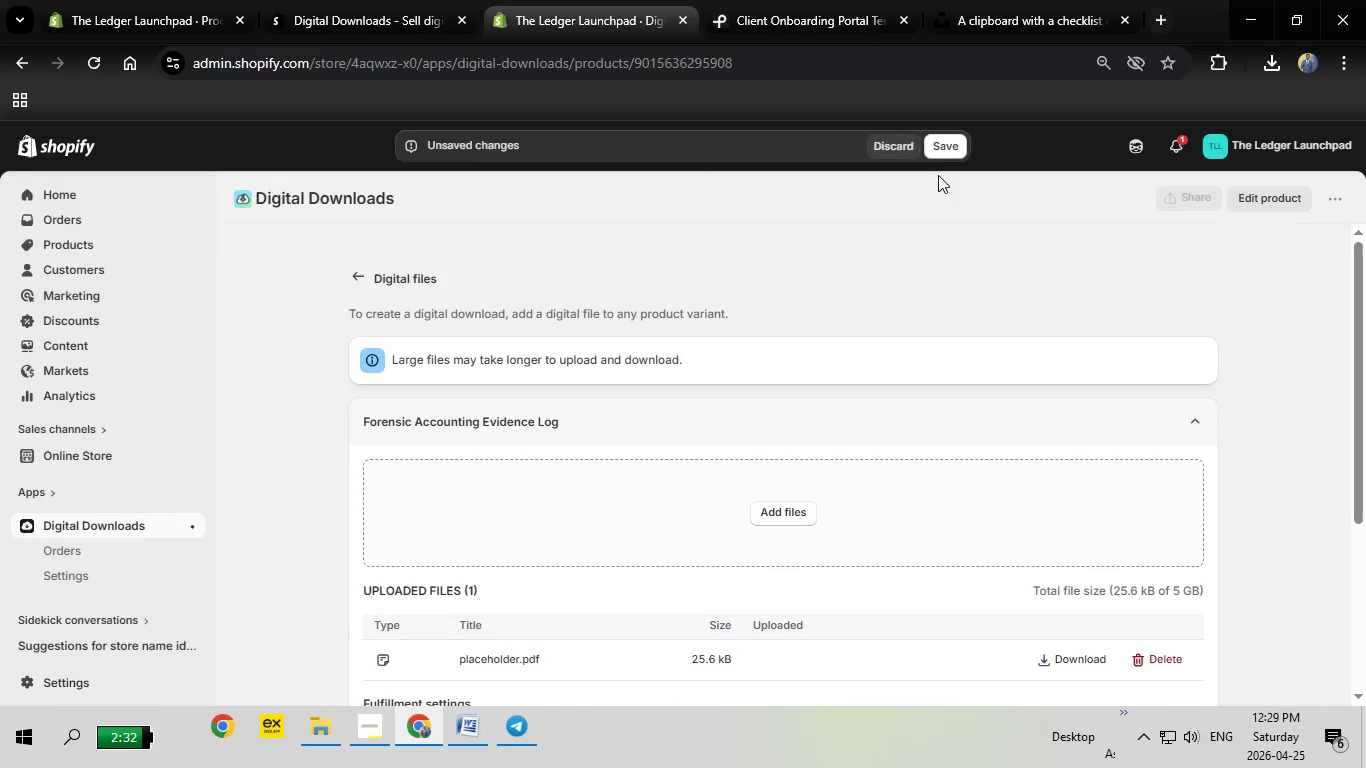 
left_click([948, 138])
 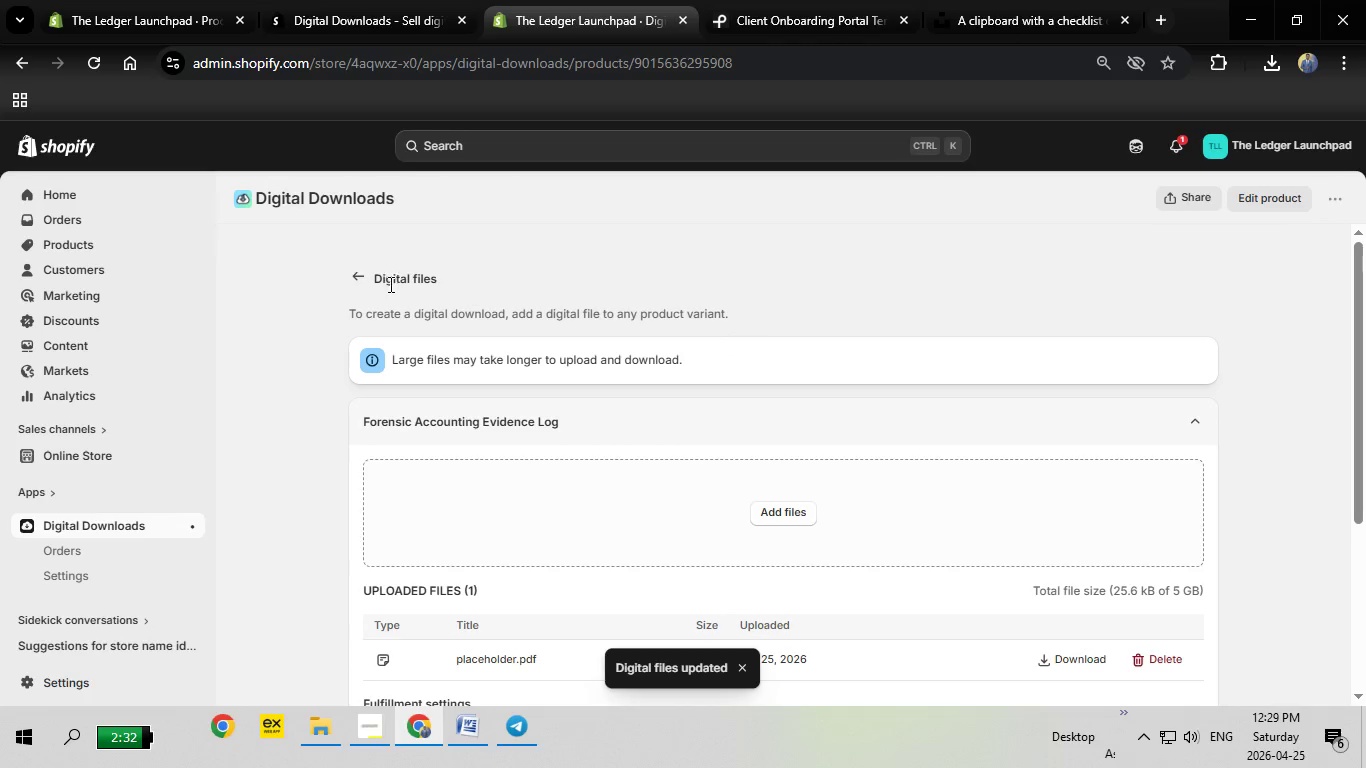 
wait(5.38)
 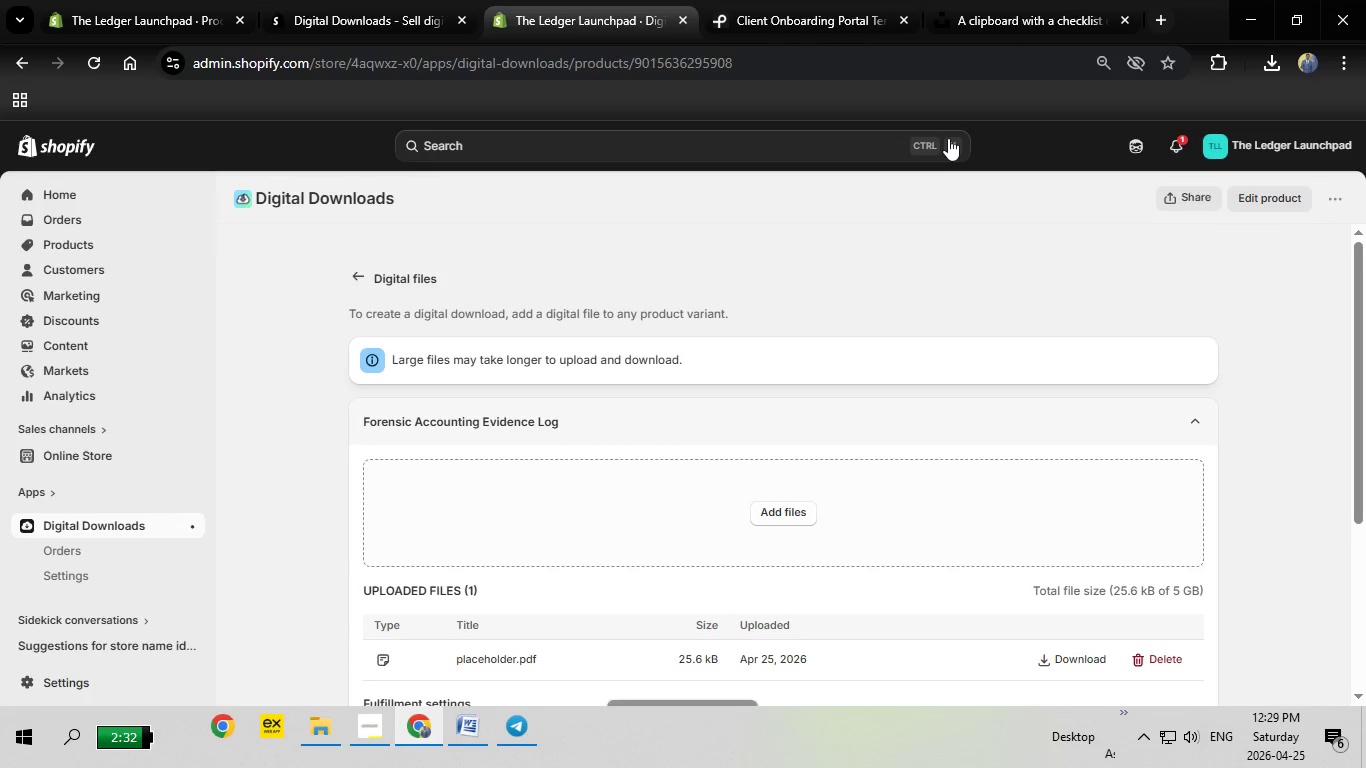 
left_click([355, 276])
 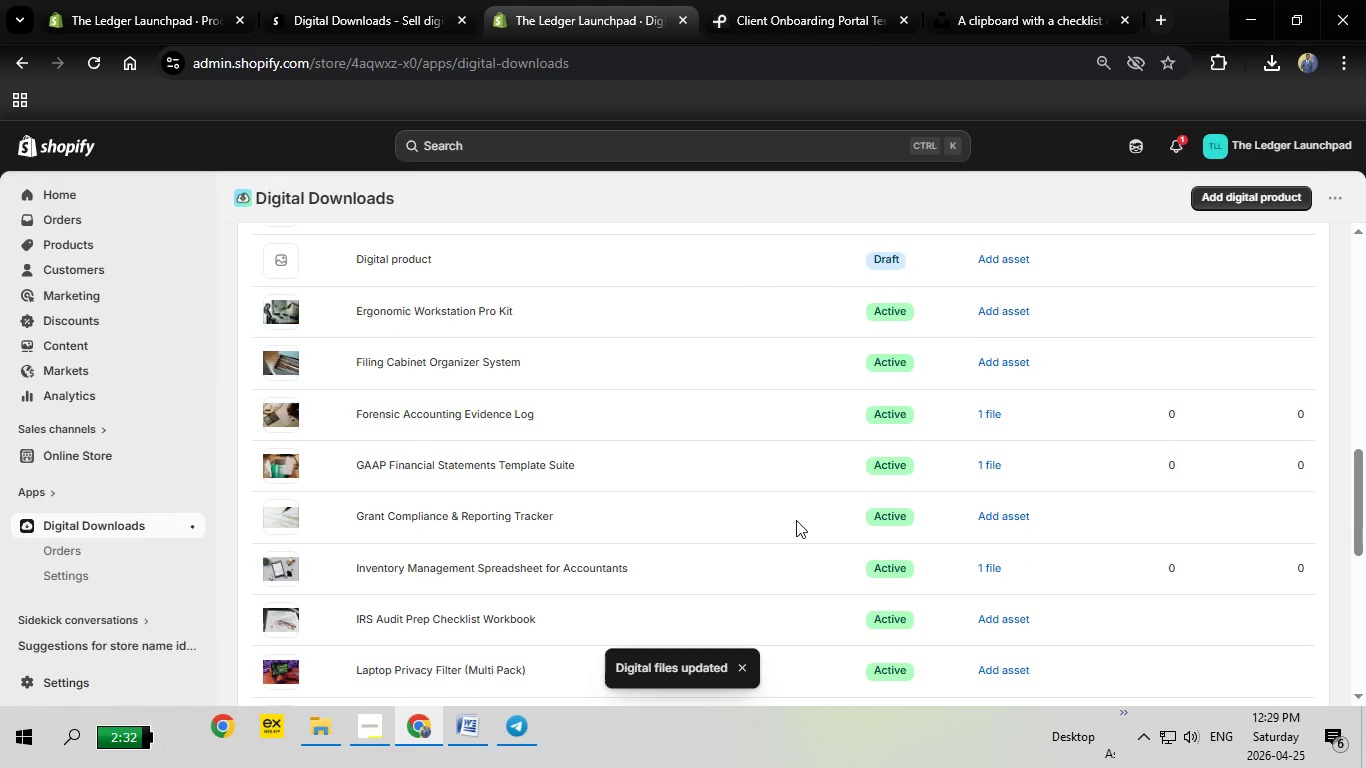 
wait(9.17)
 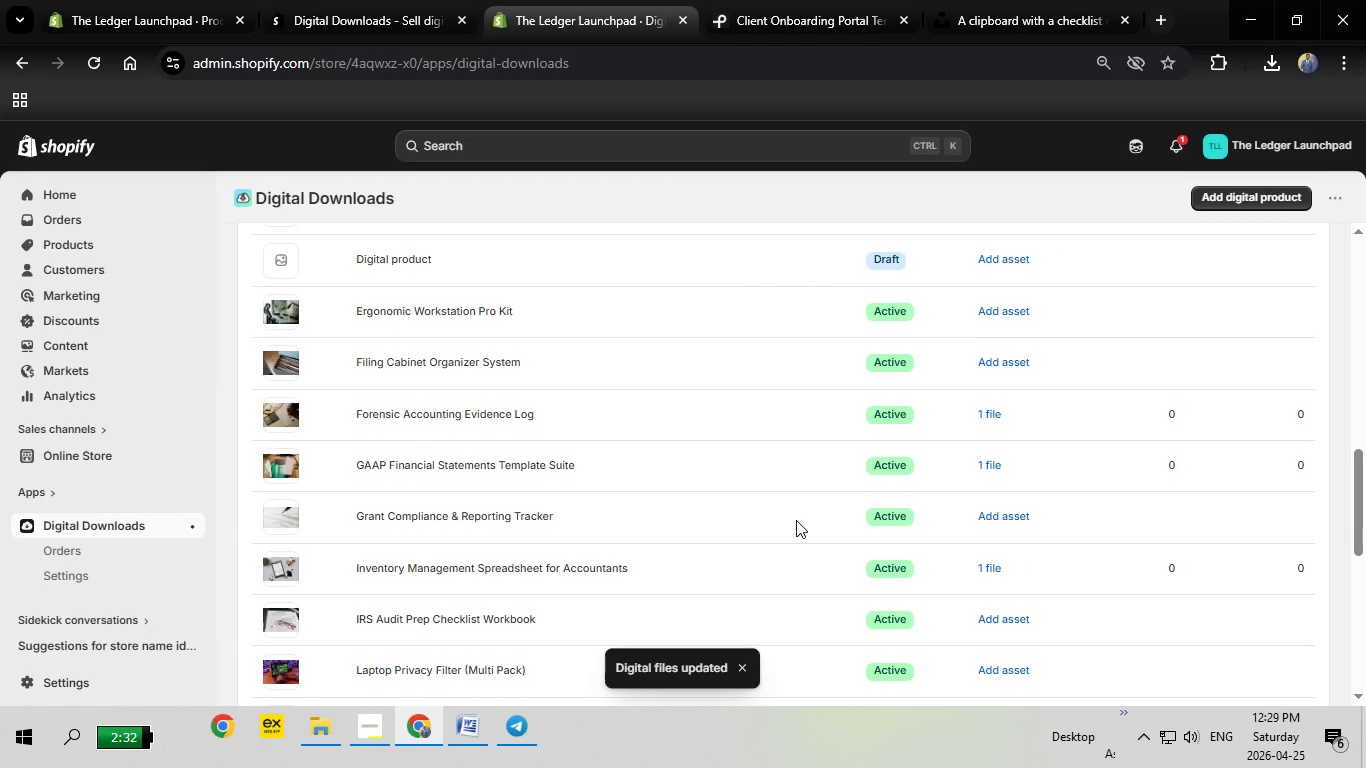 
left_click([1007, 602])
 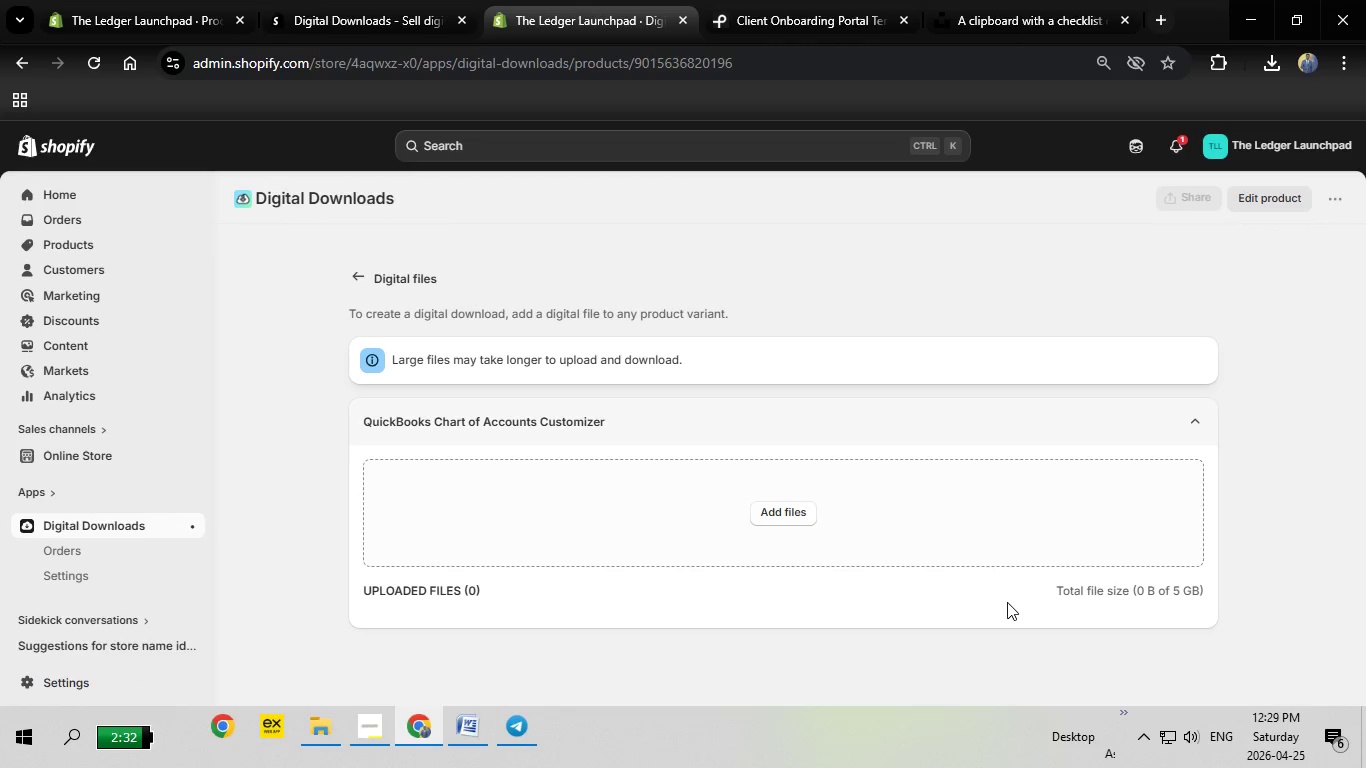 
wait(5.05)
 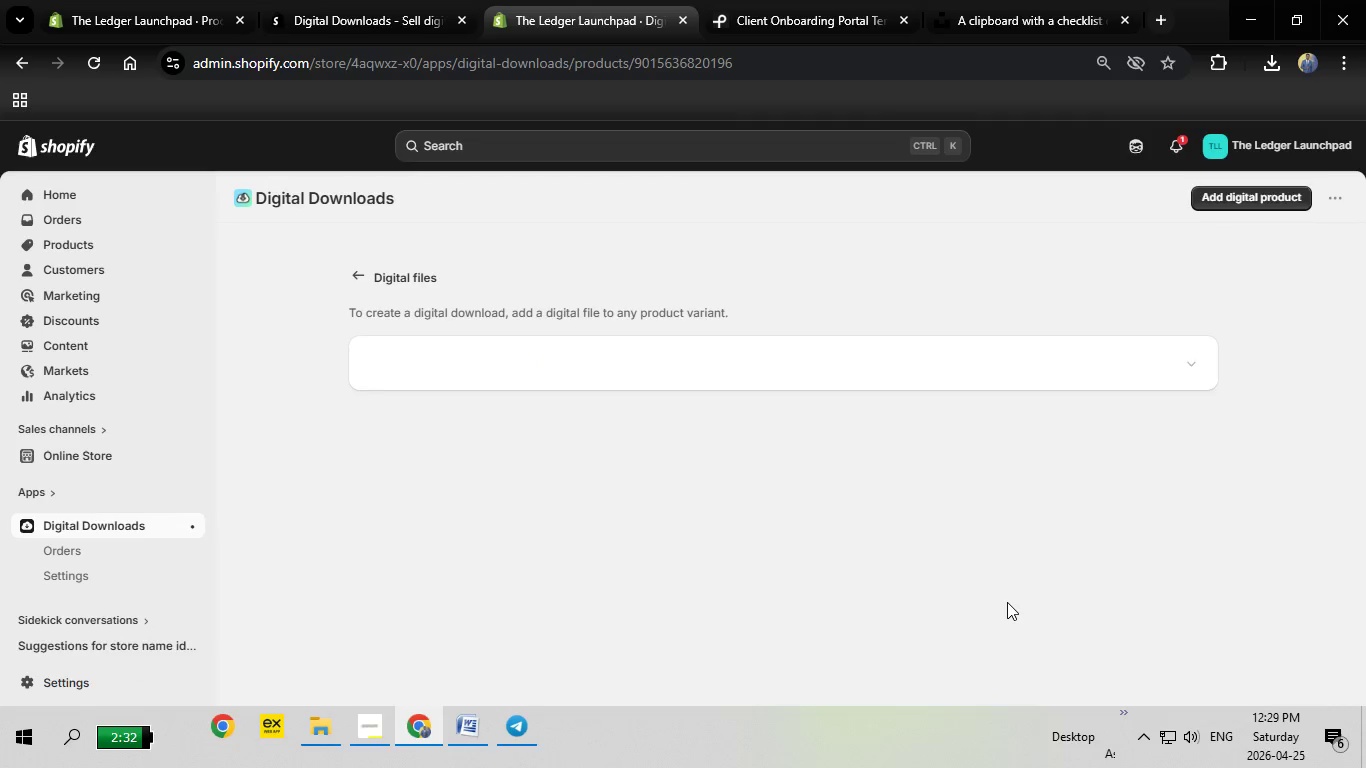 
left_click([795, 503])
 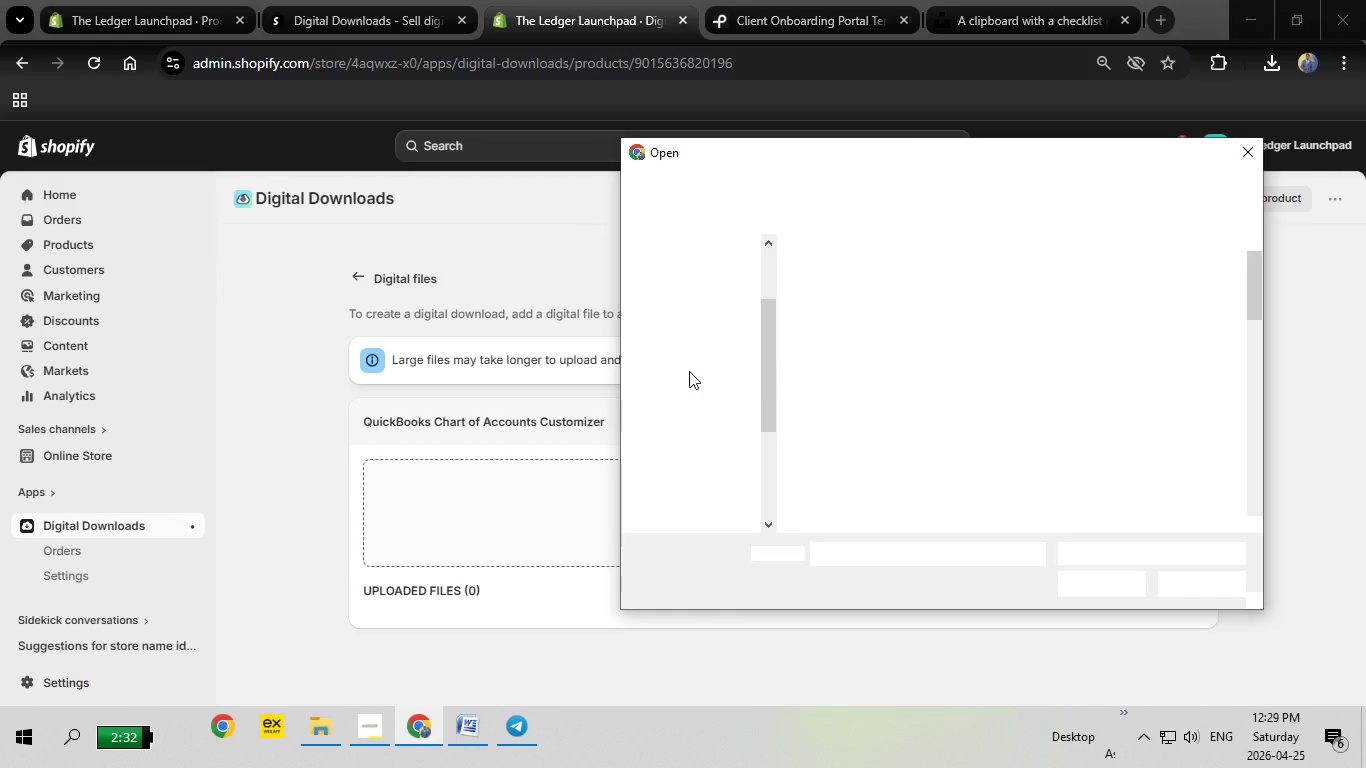 
scroll: coordinate [980, 391], scroll_direction: down, amount: 40.0
 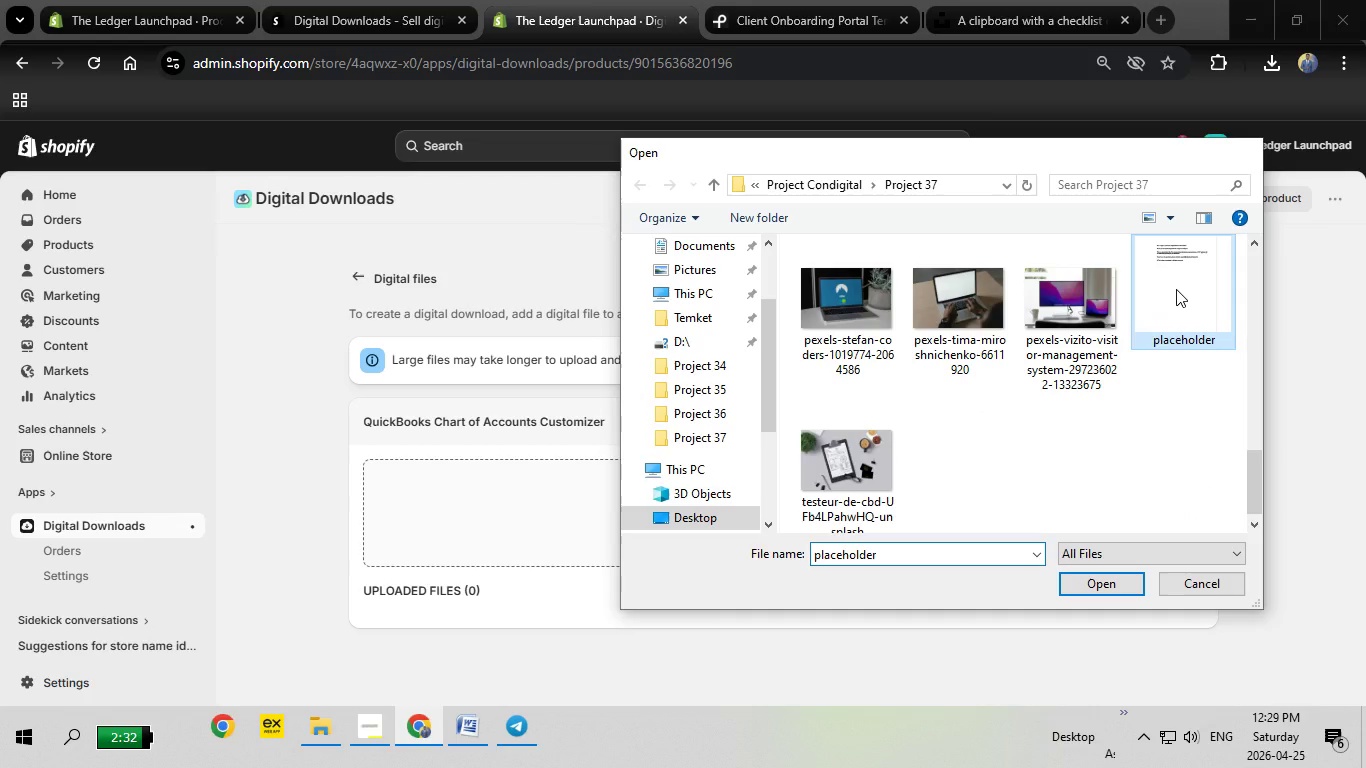 
double_click([1176, 289])
 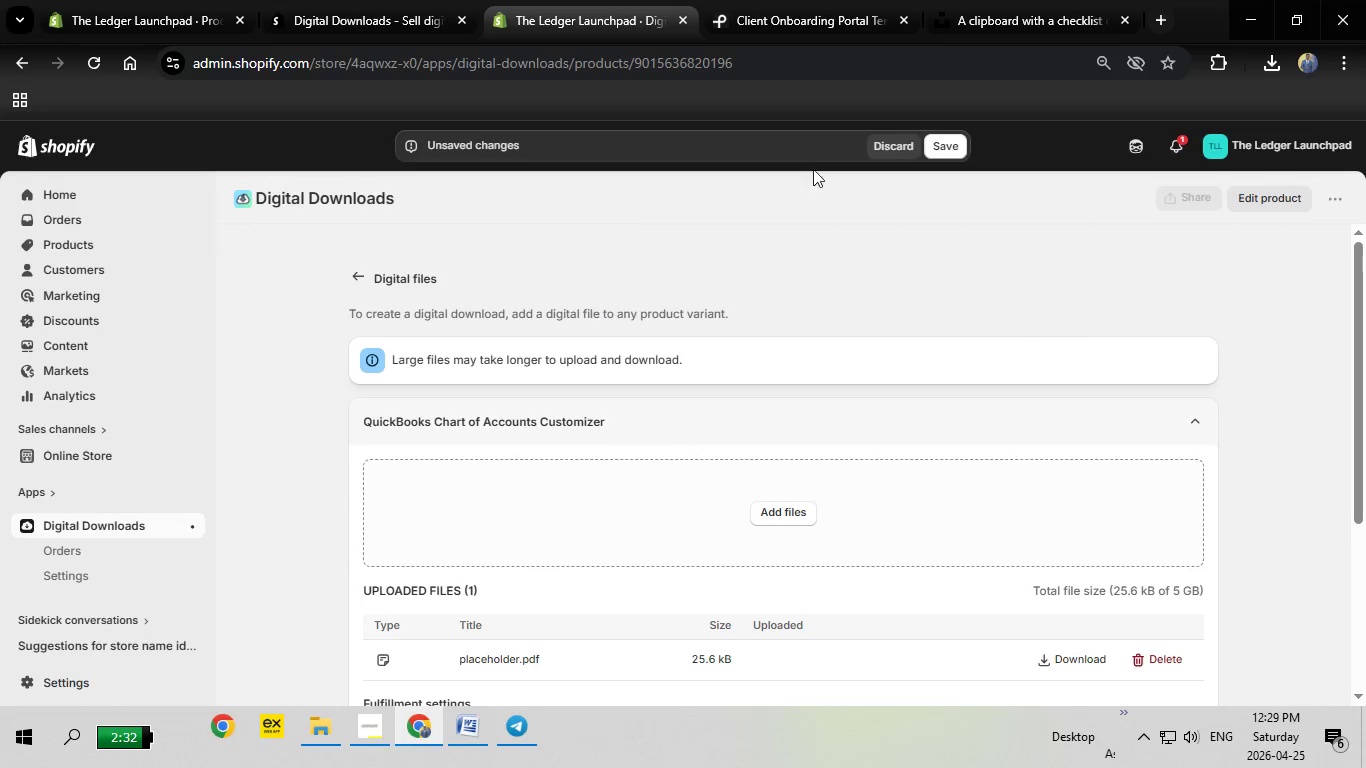 
left_click([961, 144])
 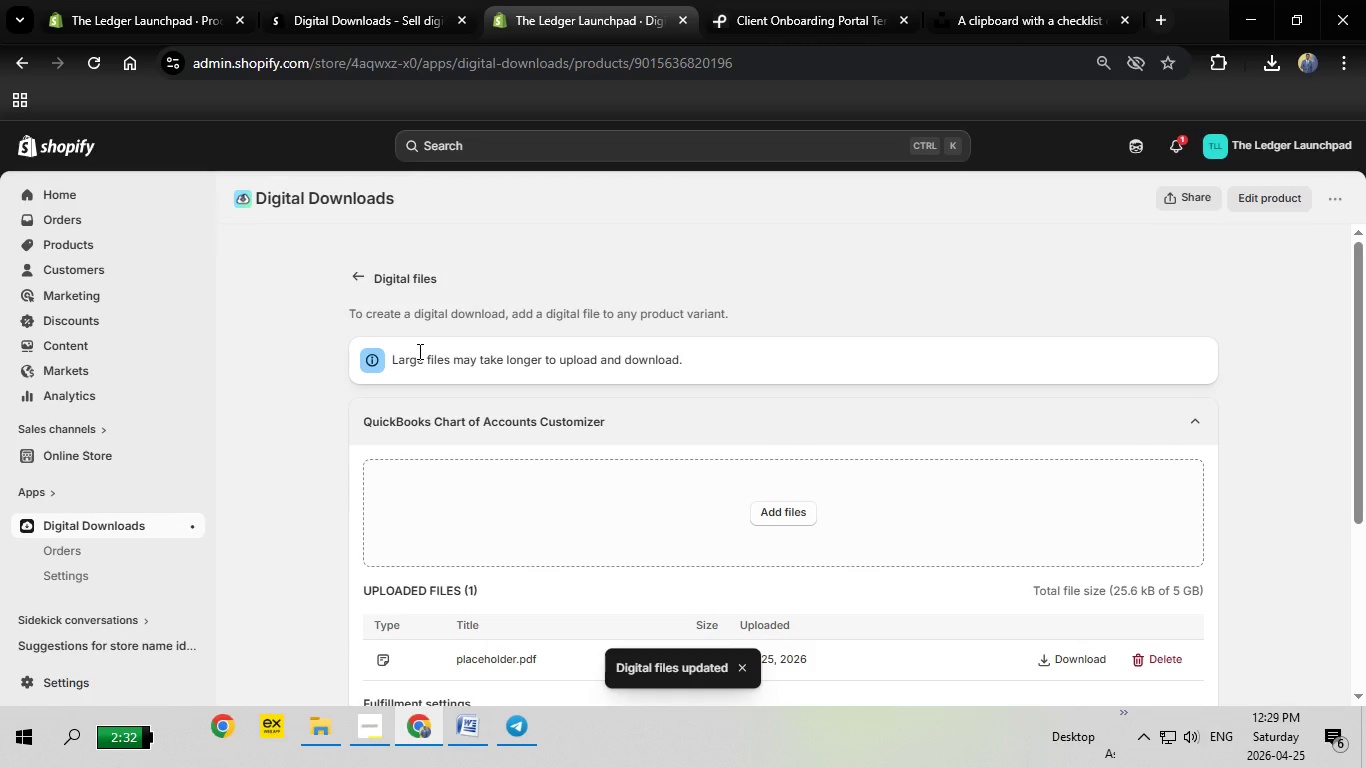 
left_click([356, 276])
 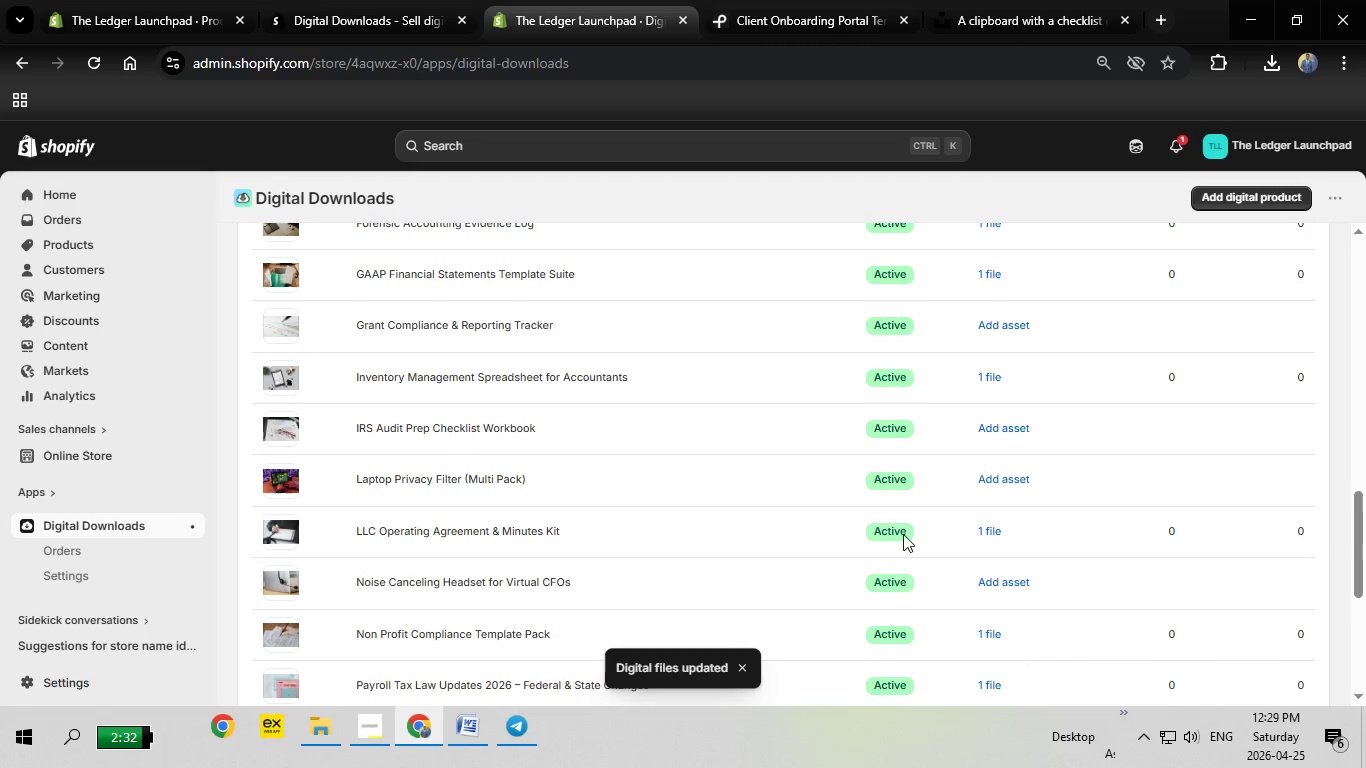 
wait(6.2)
 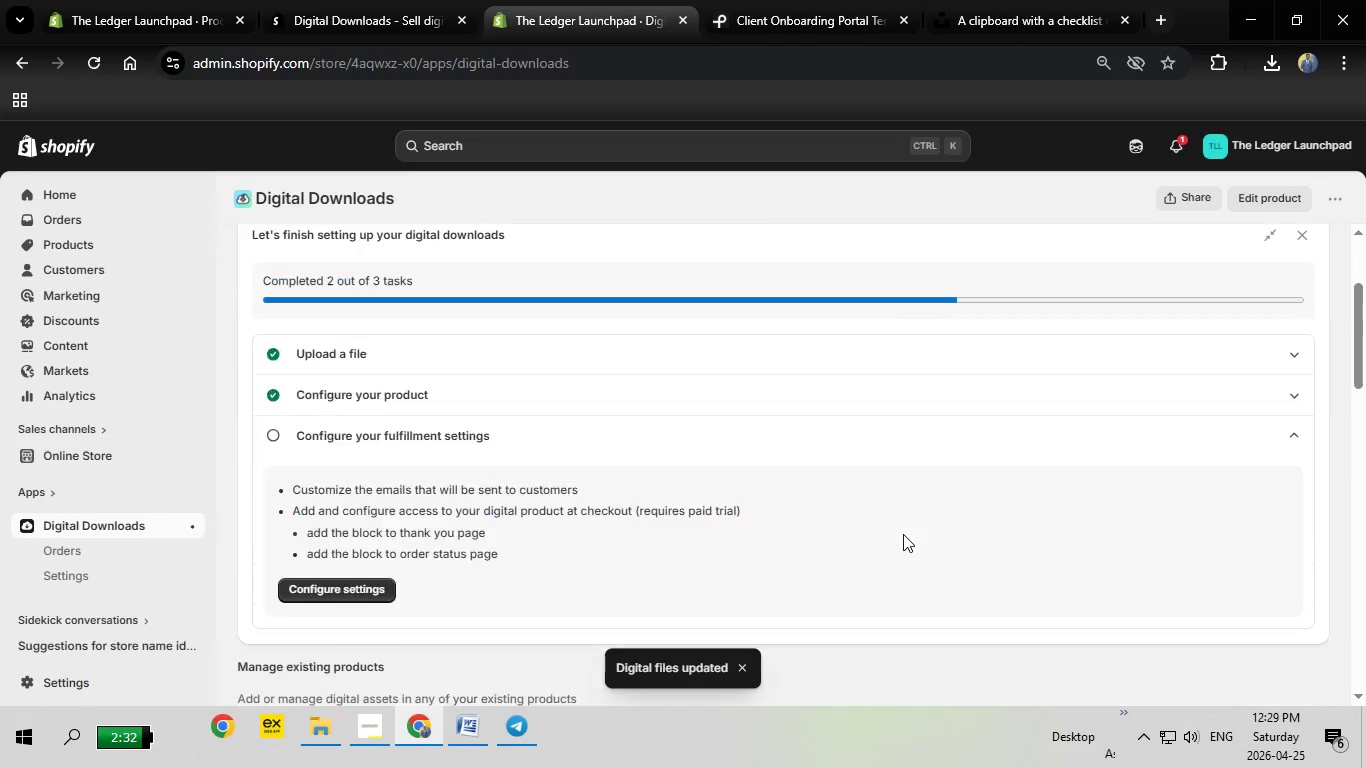 
left_click([1005, 429])
 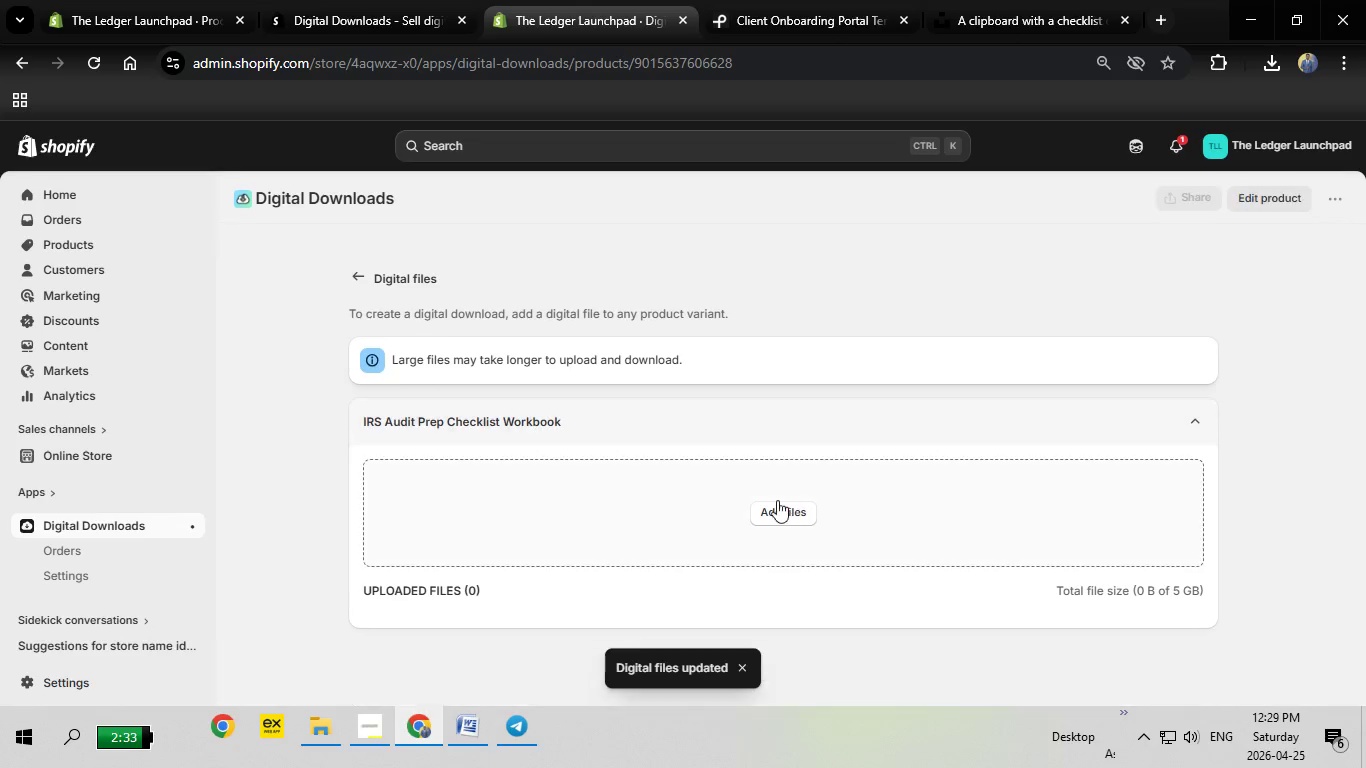 
left_click([761, 511])
 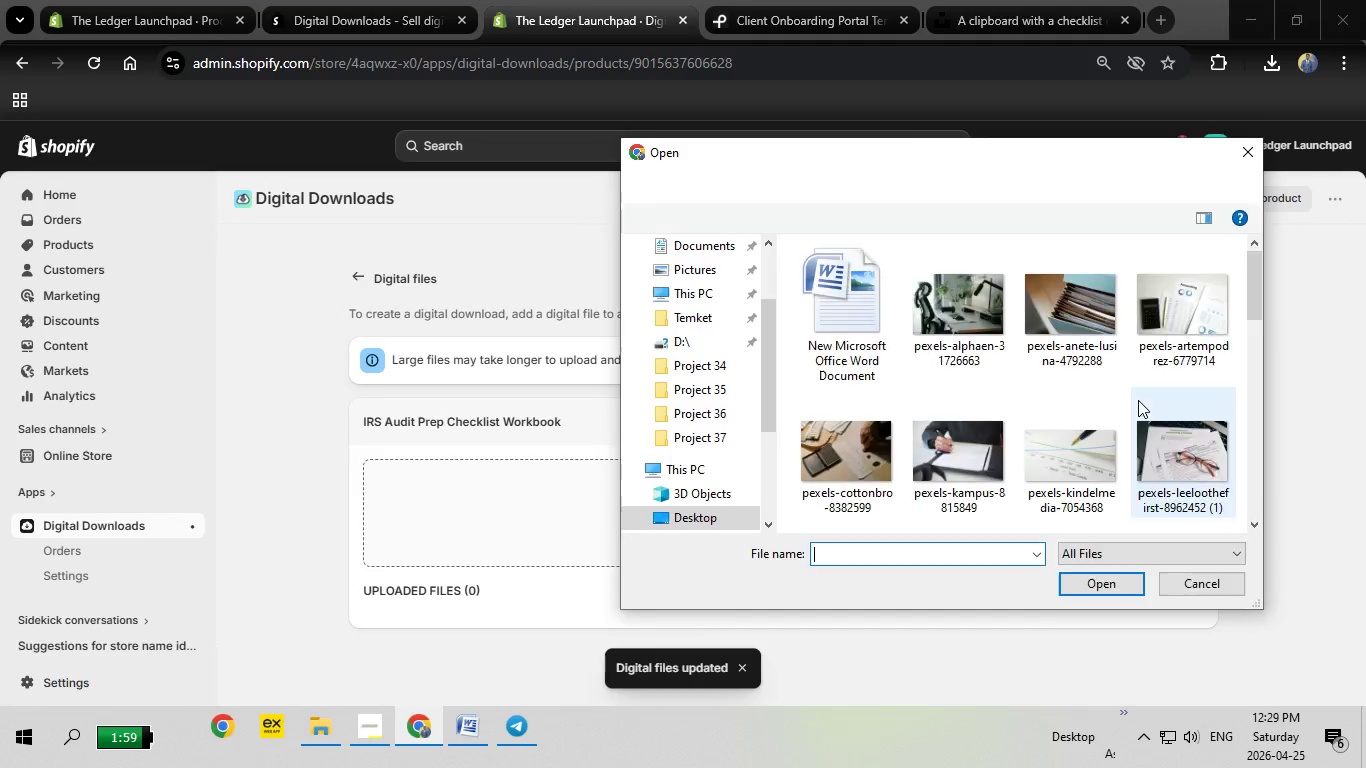 
scroll: coordinate [1138, 400], scroll_direction: down, amount: 37.0
 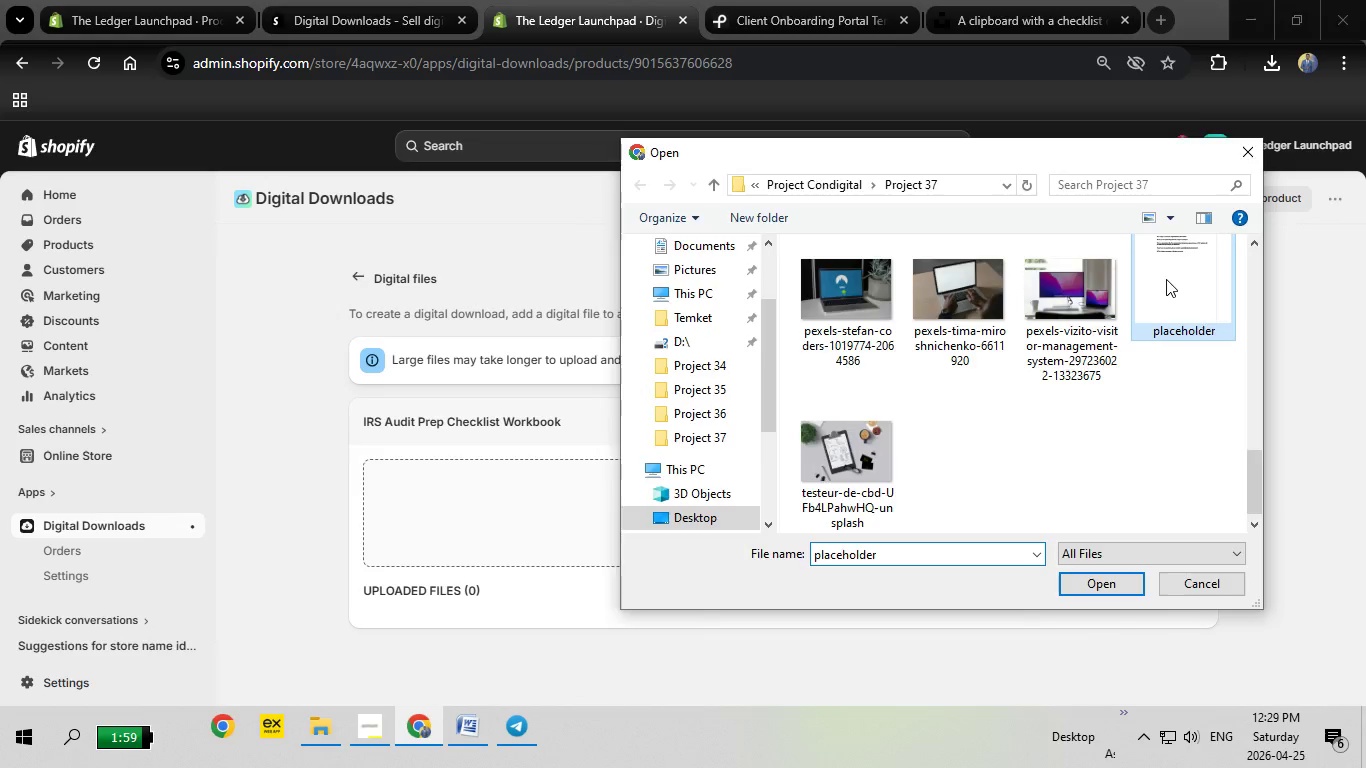 
double_click([1166, 279])
 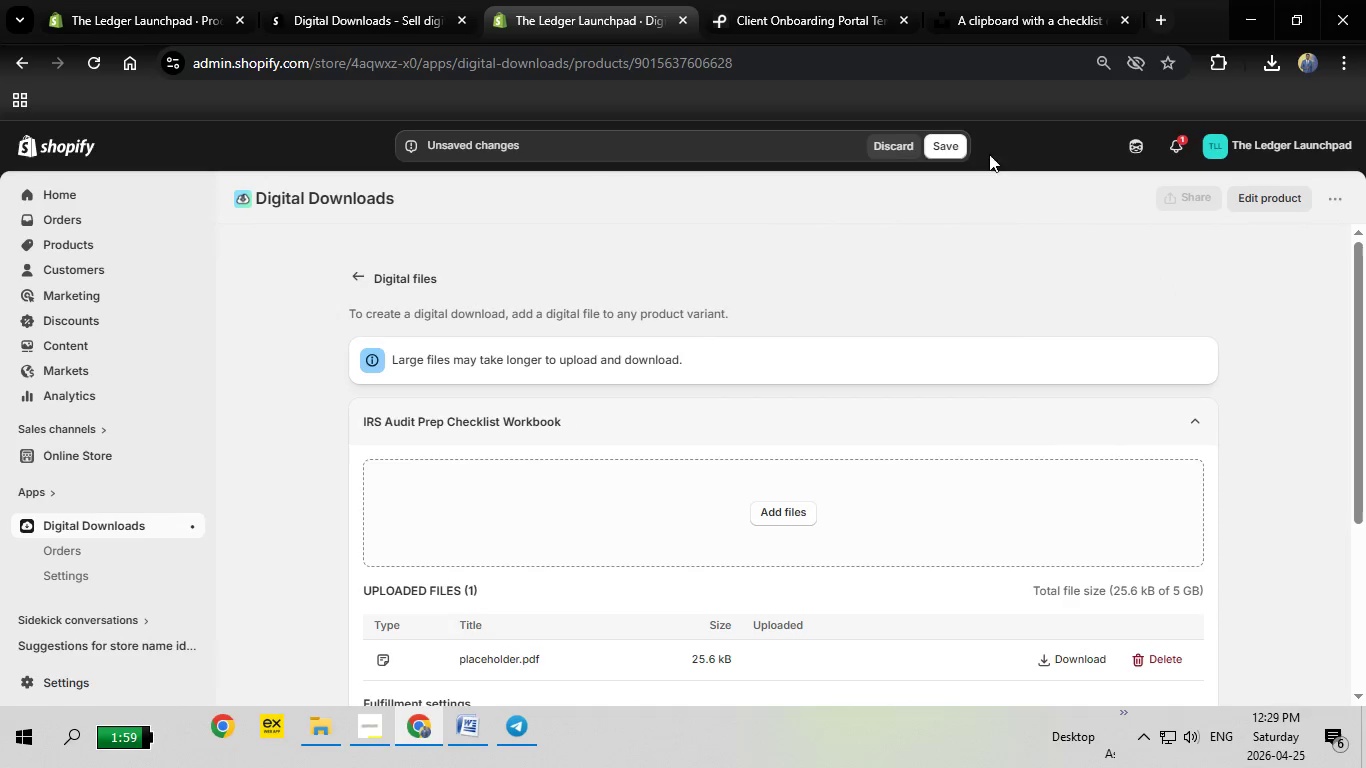 
left_click([950, 146])
 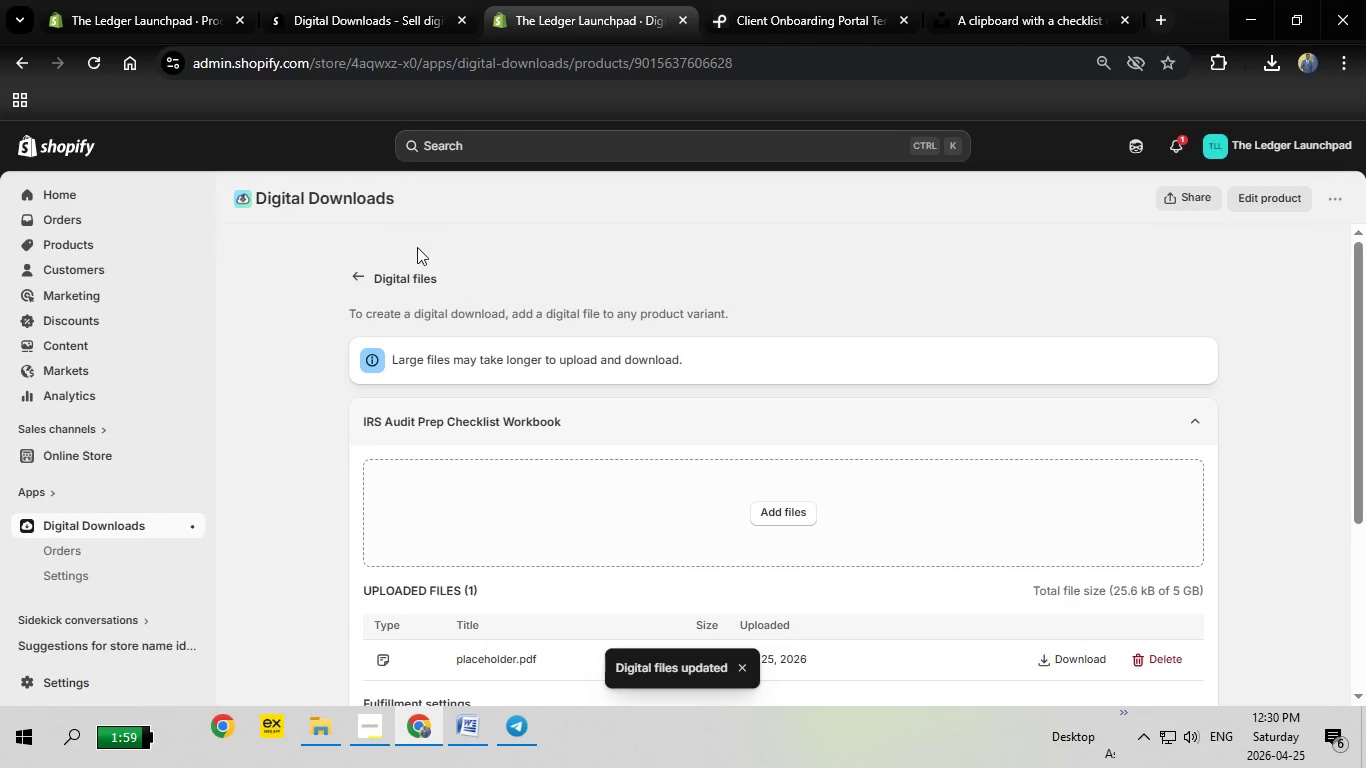 
left_click([354, 275])
 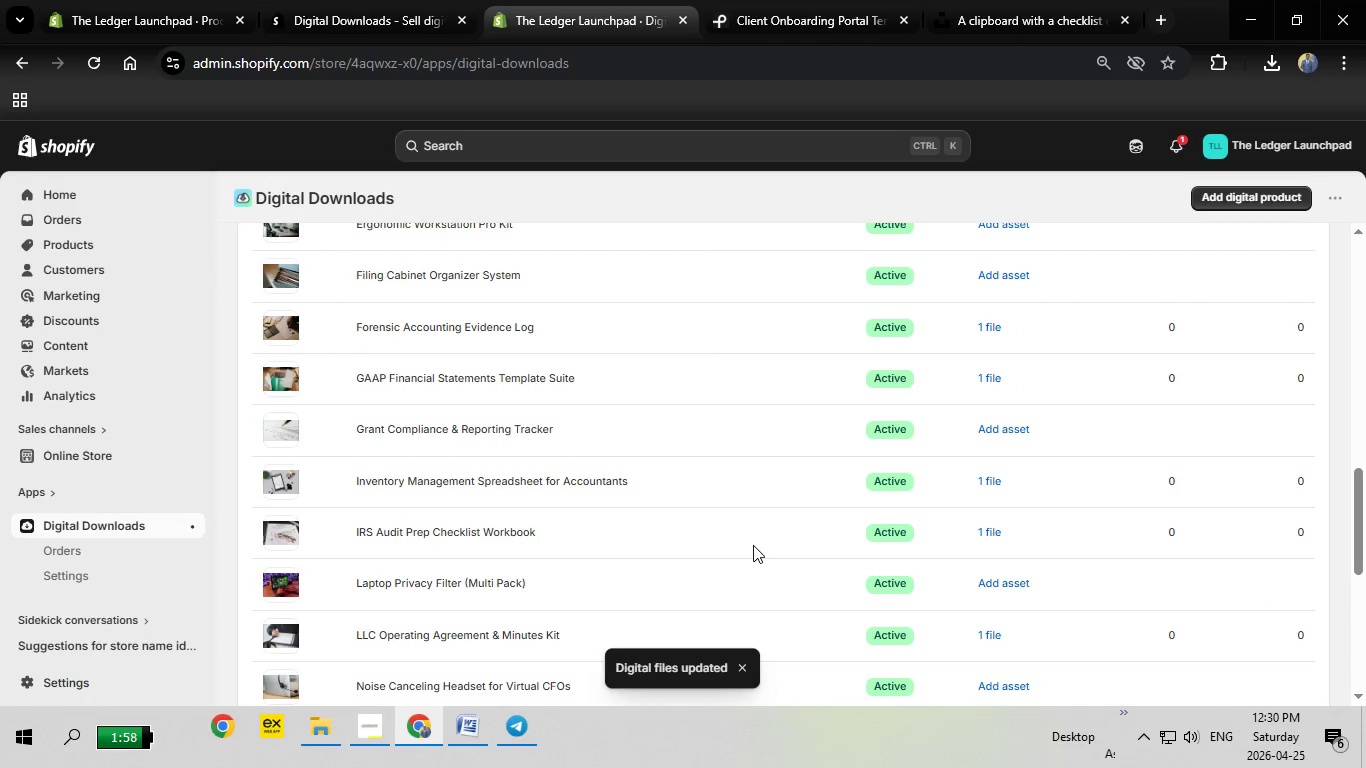 
wait(6.17)
 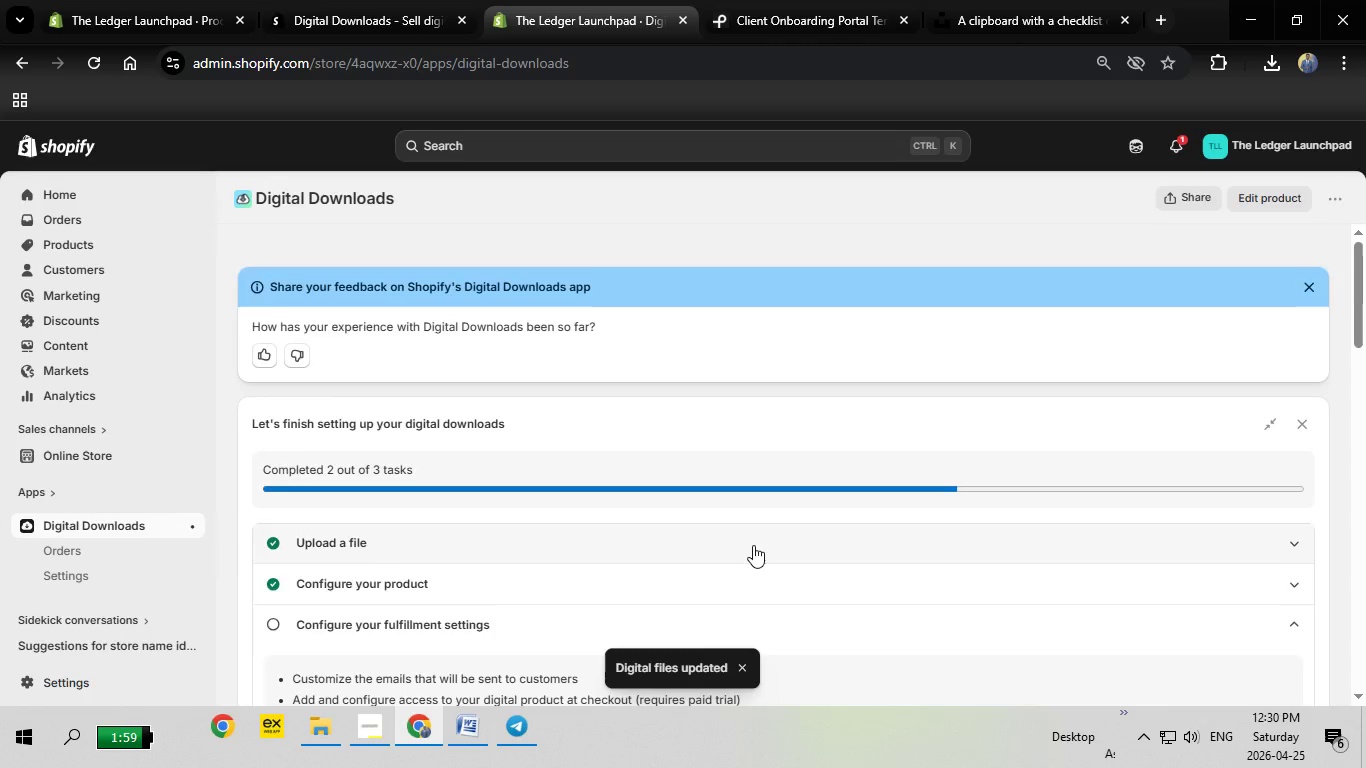 
left_click([1008, 429])
 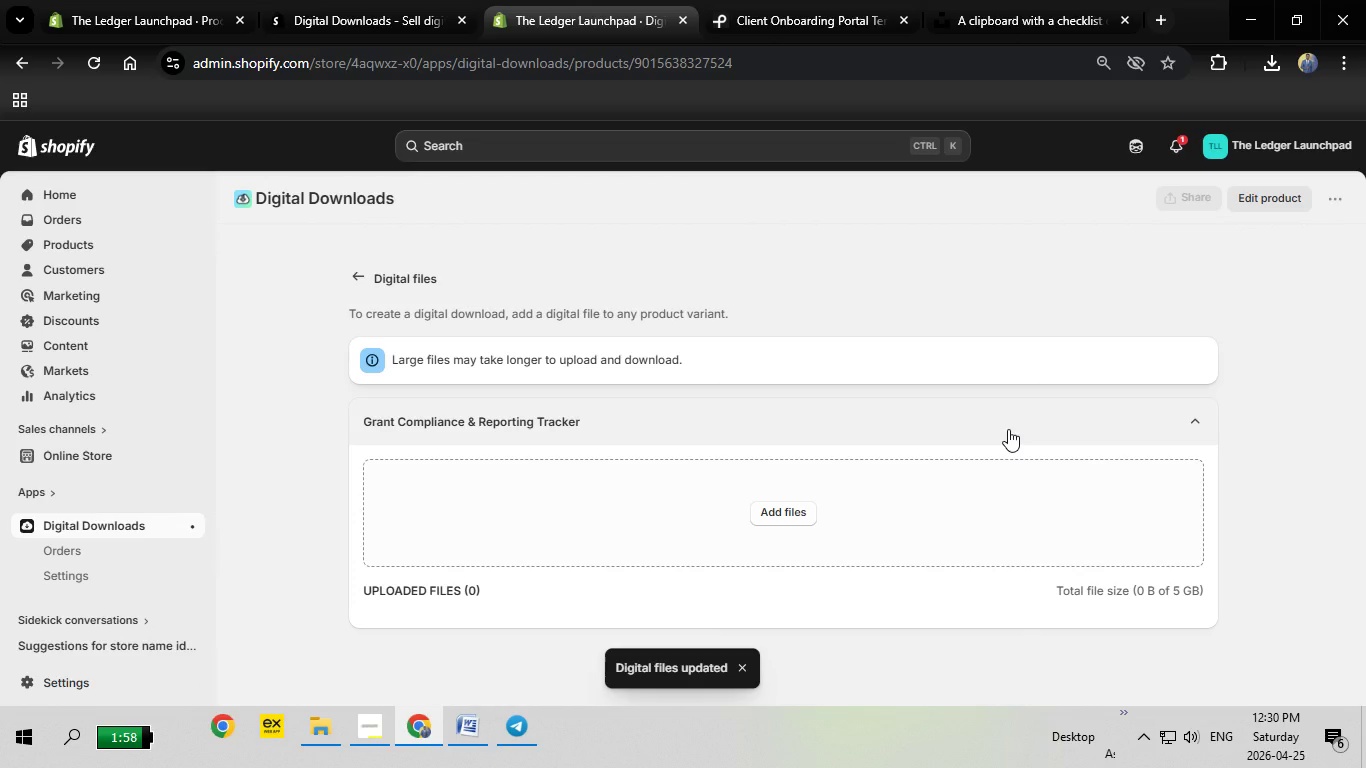 
left_click([767, 505])
 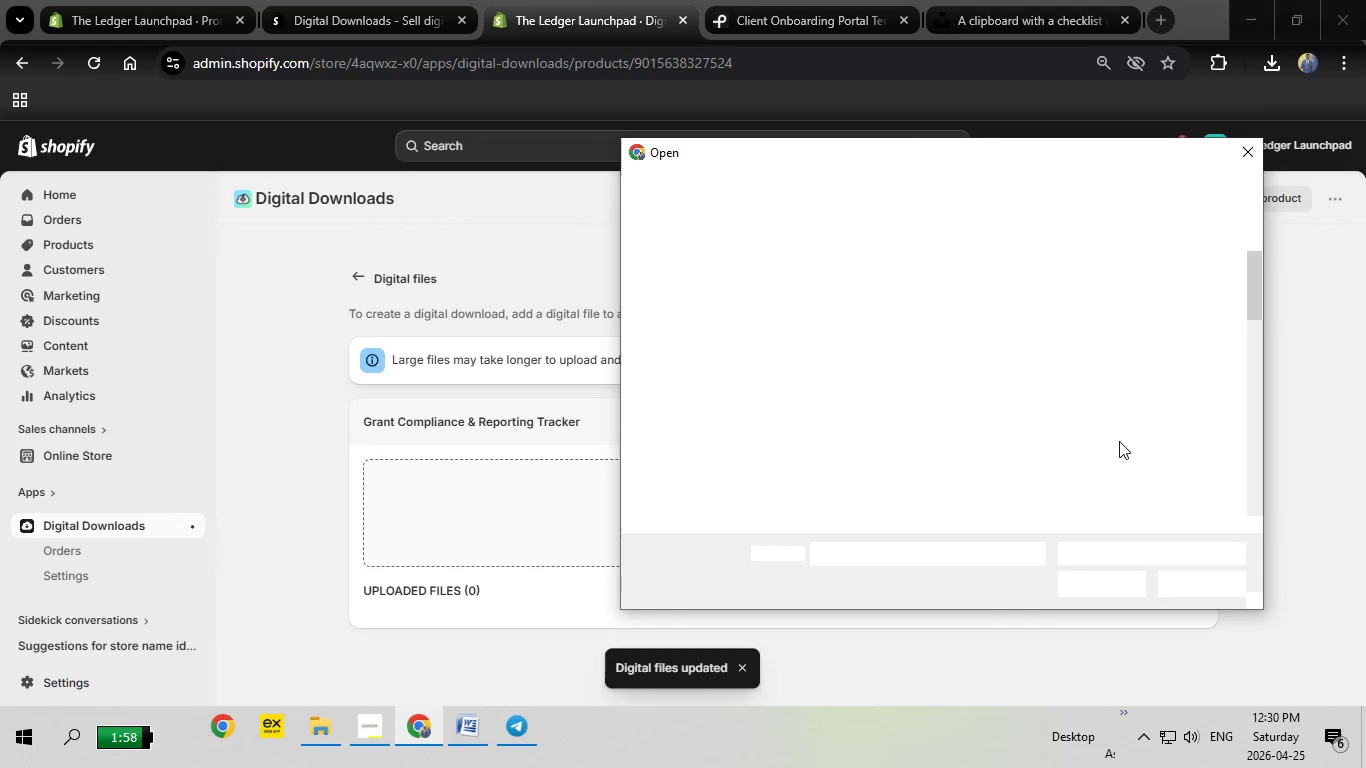 
scroll: coordinate [1119, 441], scroll_direction: down, amount: 29.0
 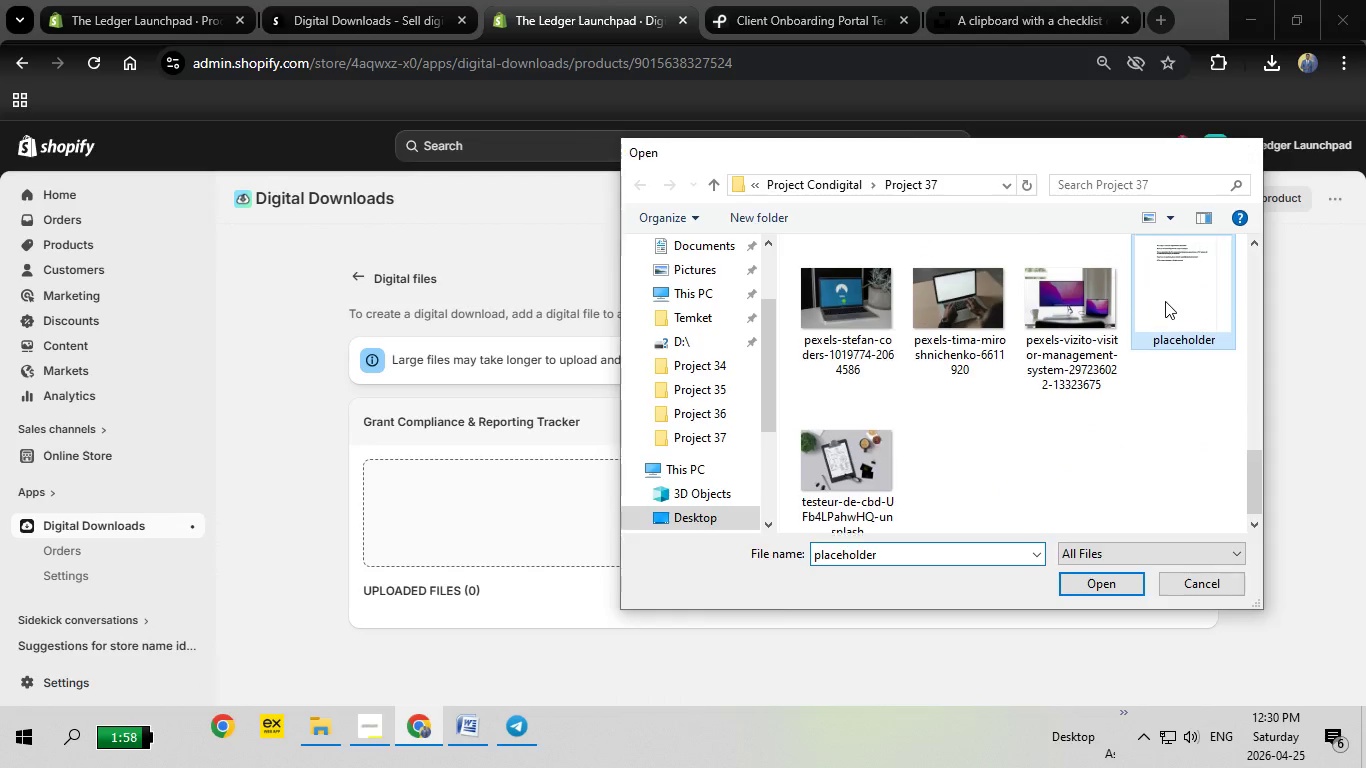 
double_click([1165, 301])
 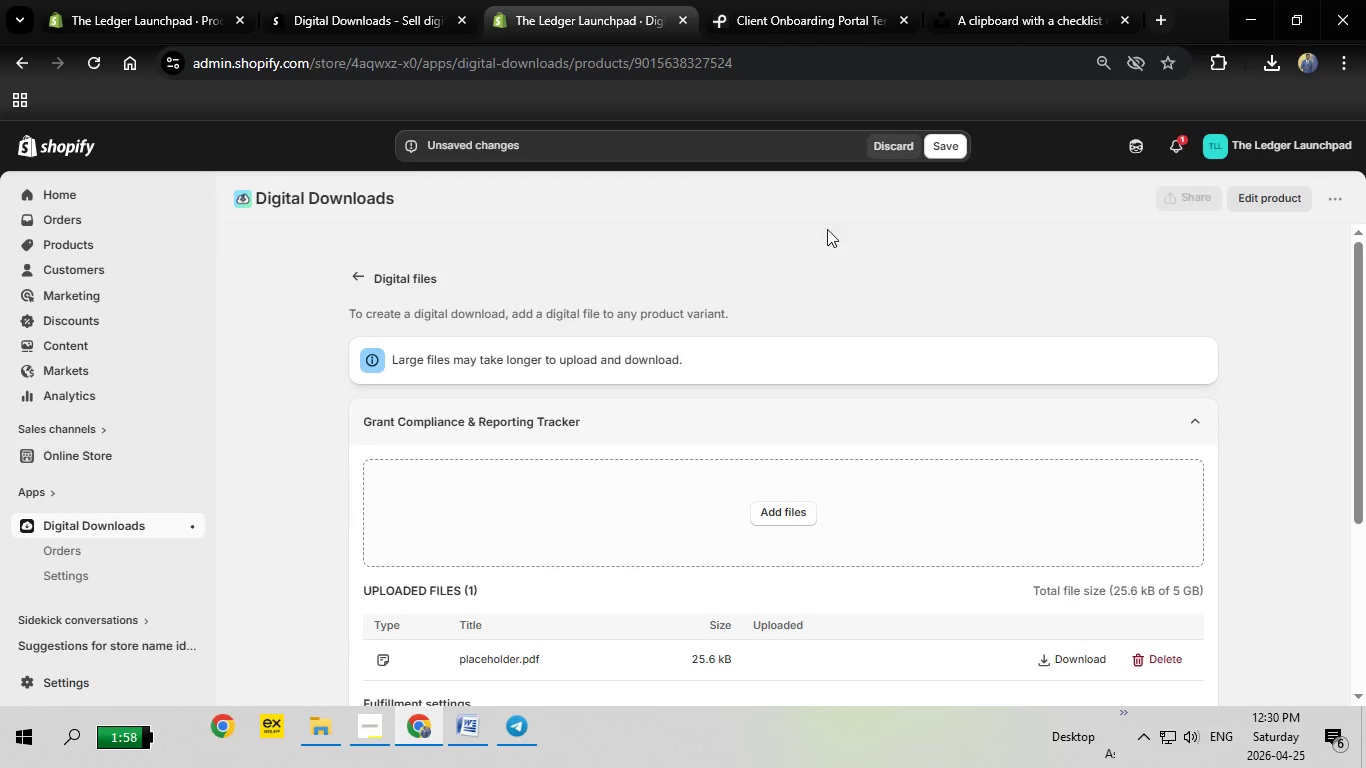 
left_click([956, 153])
 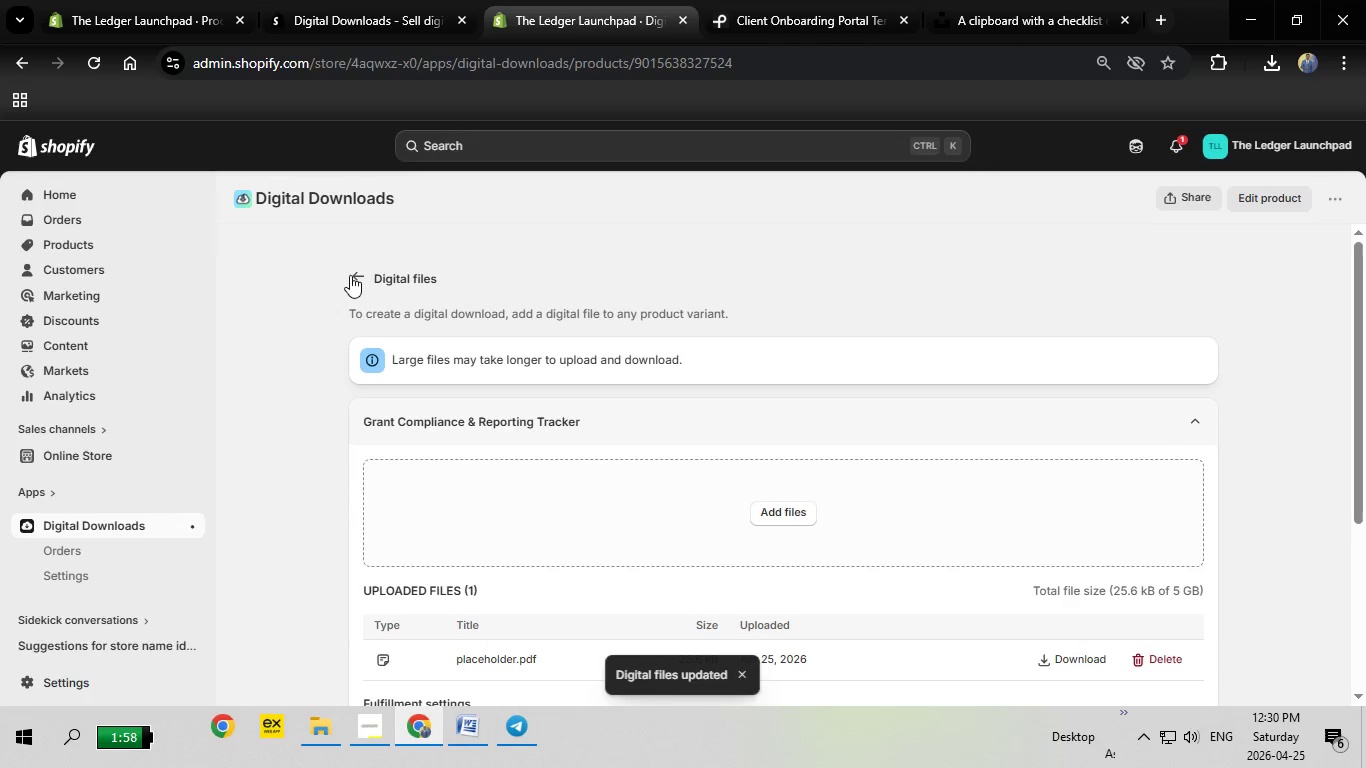 
left_click([350, 275])
 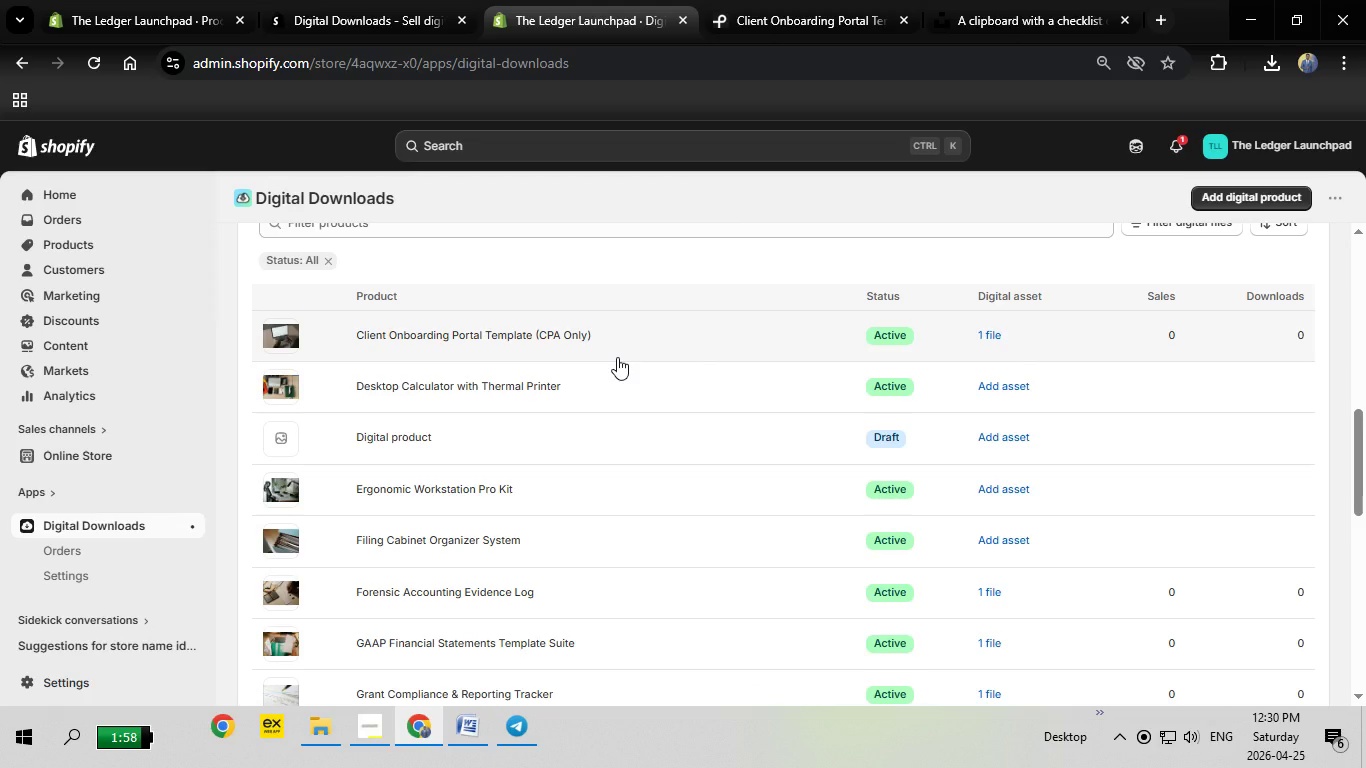 
wait(17.39)
 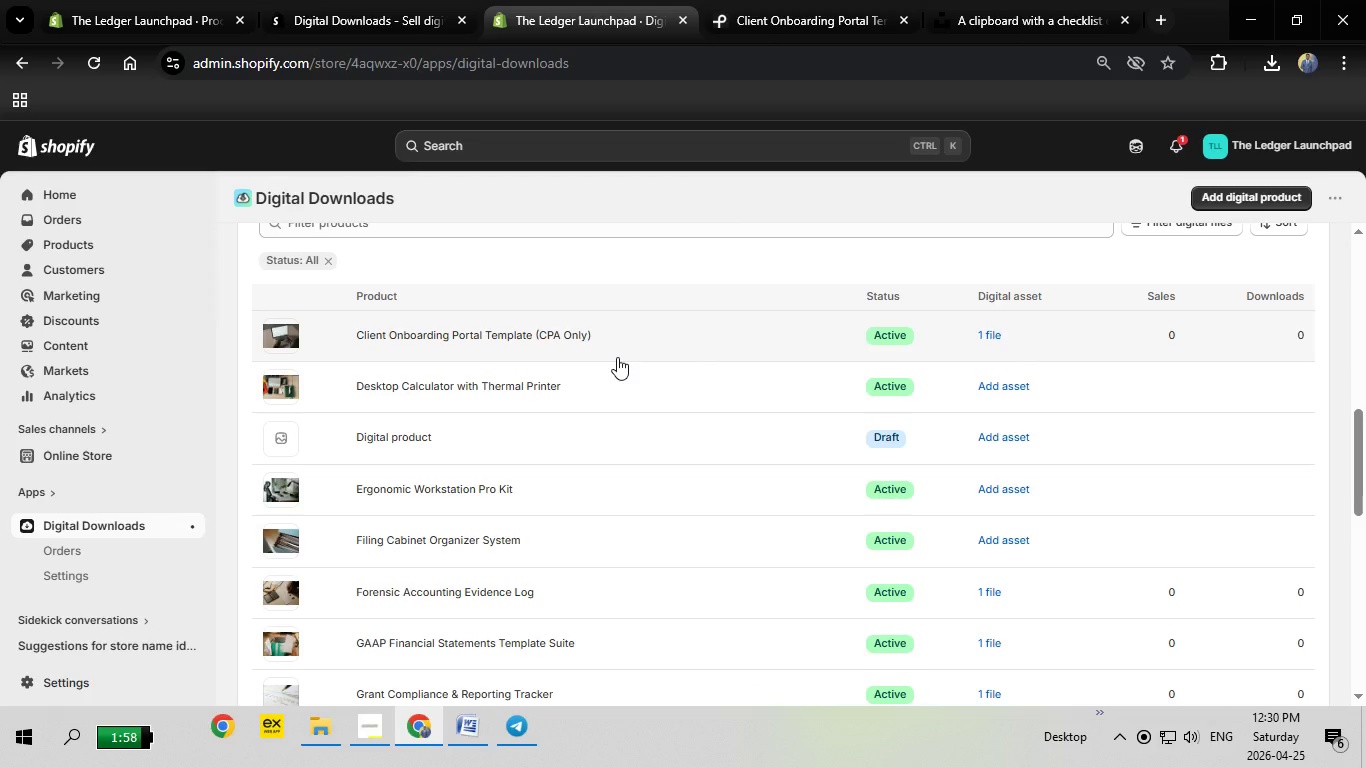 
left_click([81, 454])
 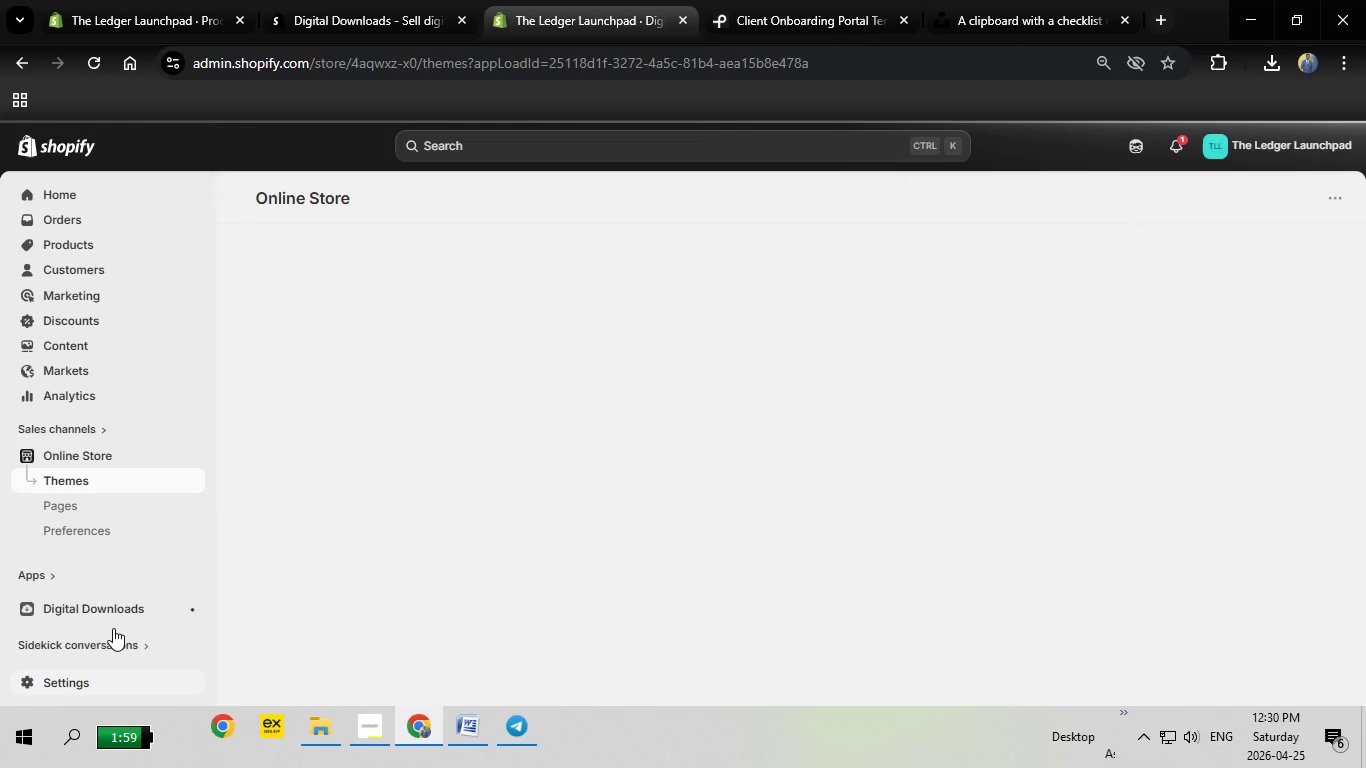 
wait(5.67)
 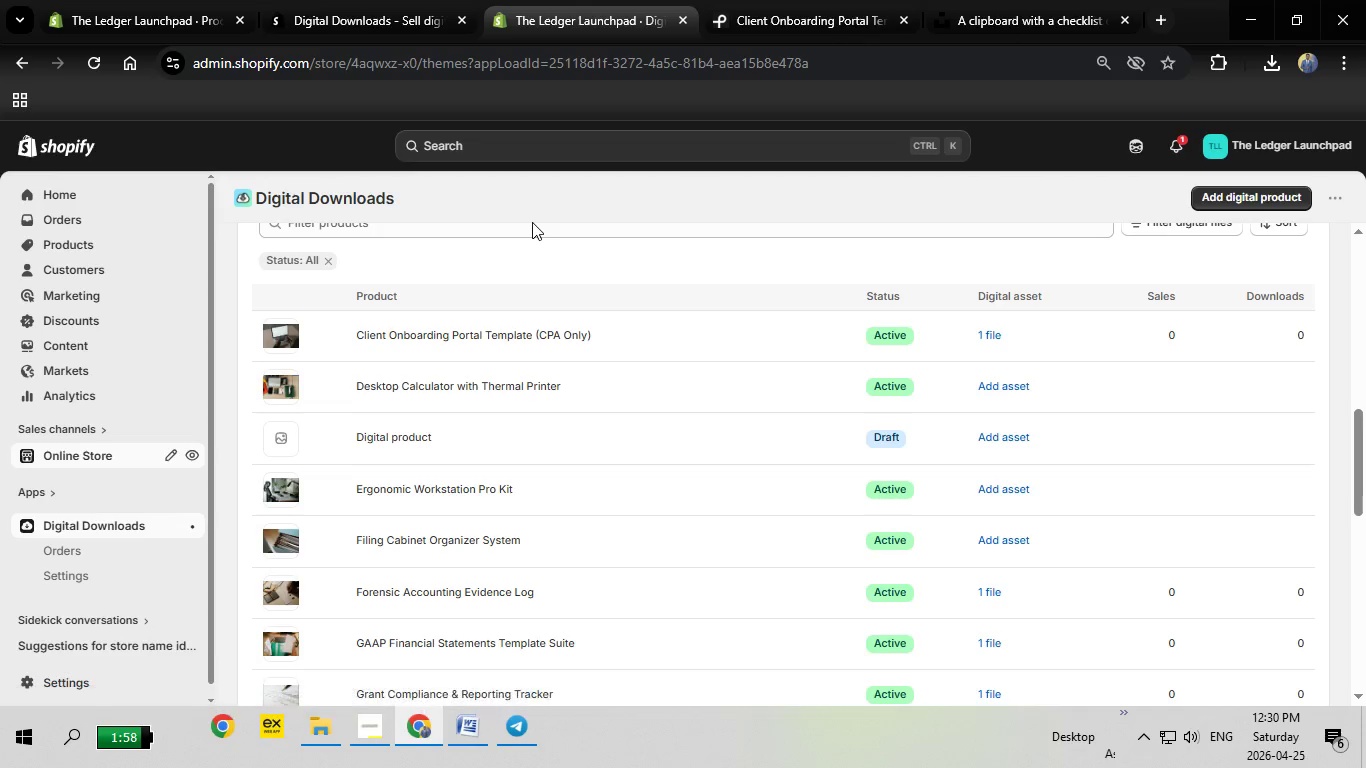 
left_click([126, 610])
 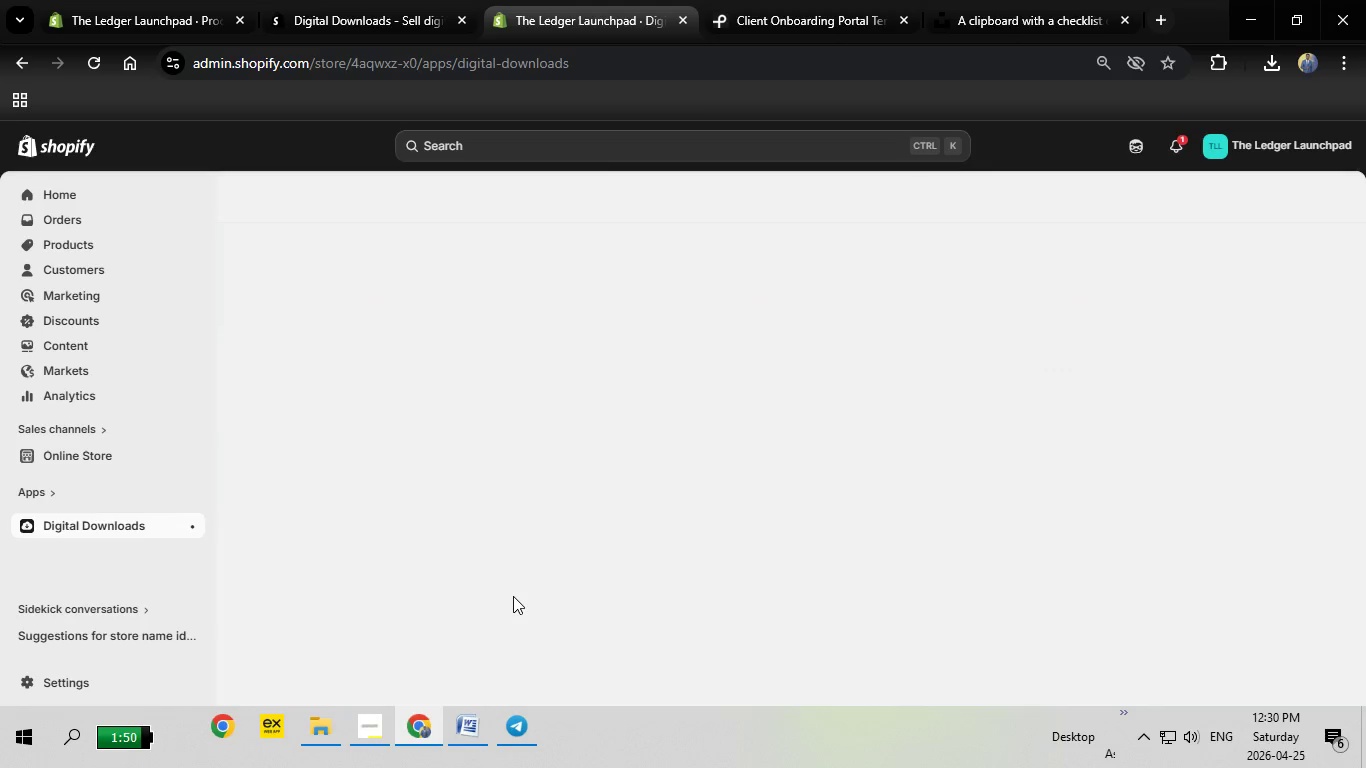 
wait(10.08)
 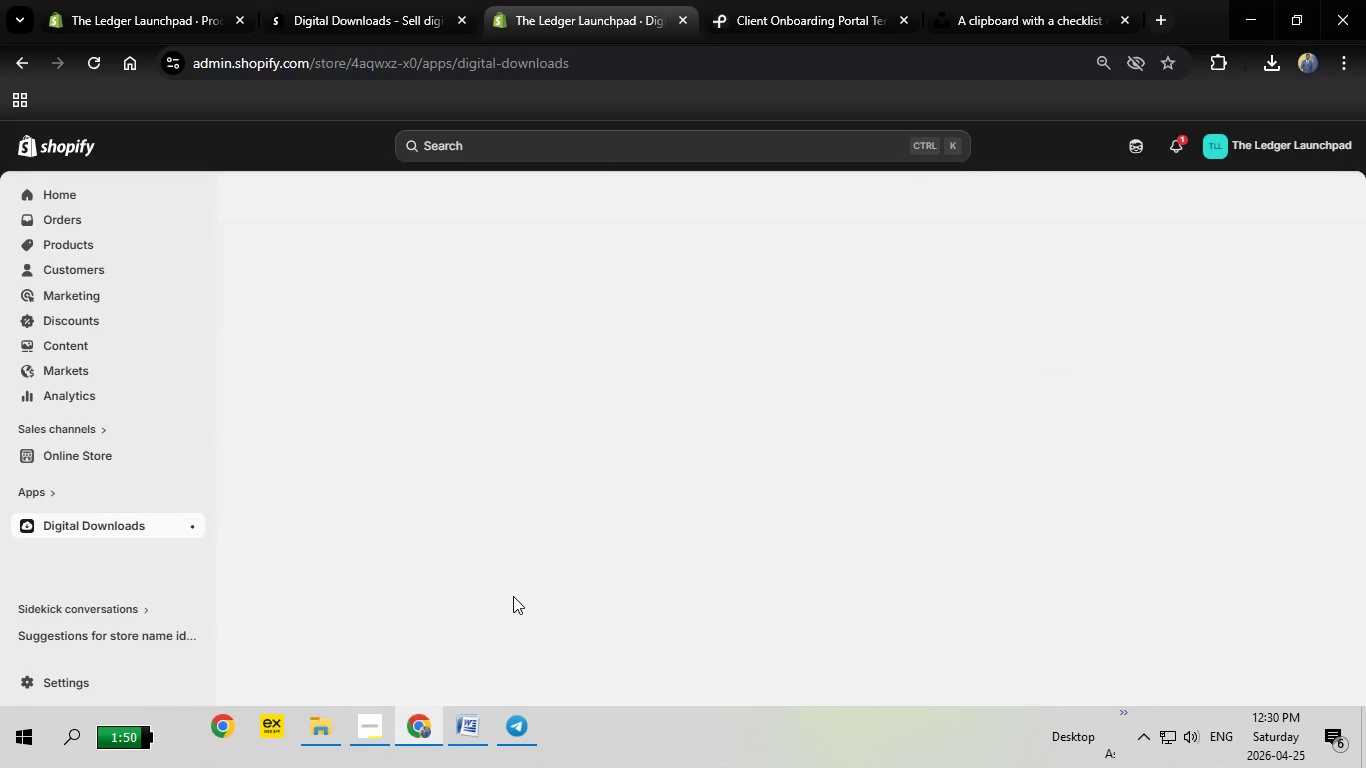 
mouse_move([490, 541])
 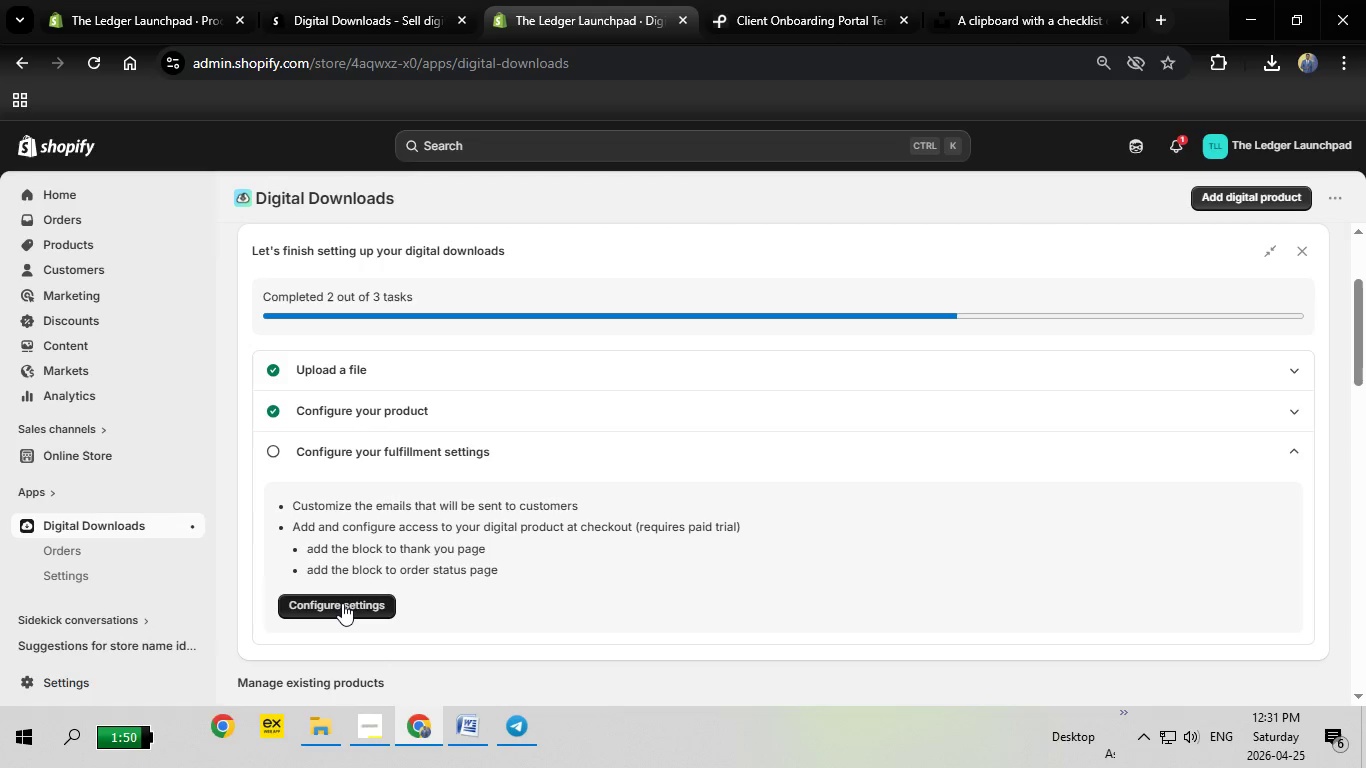 
left_click([342, 603])
 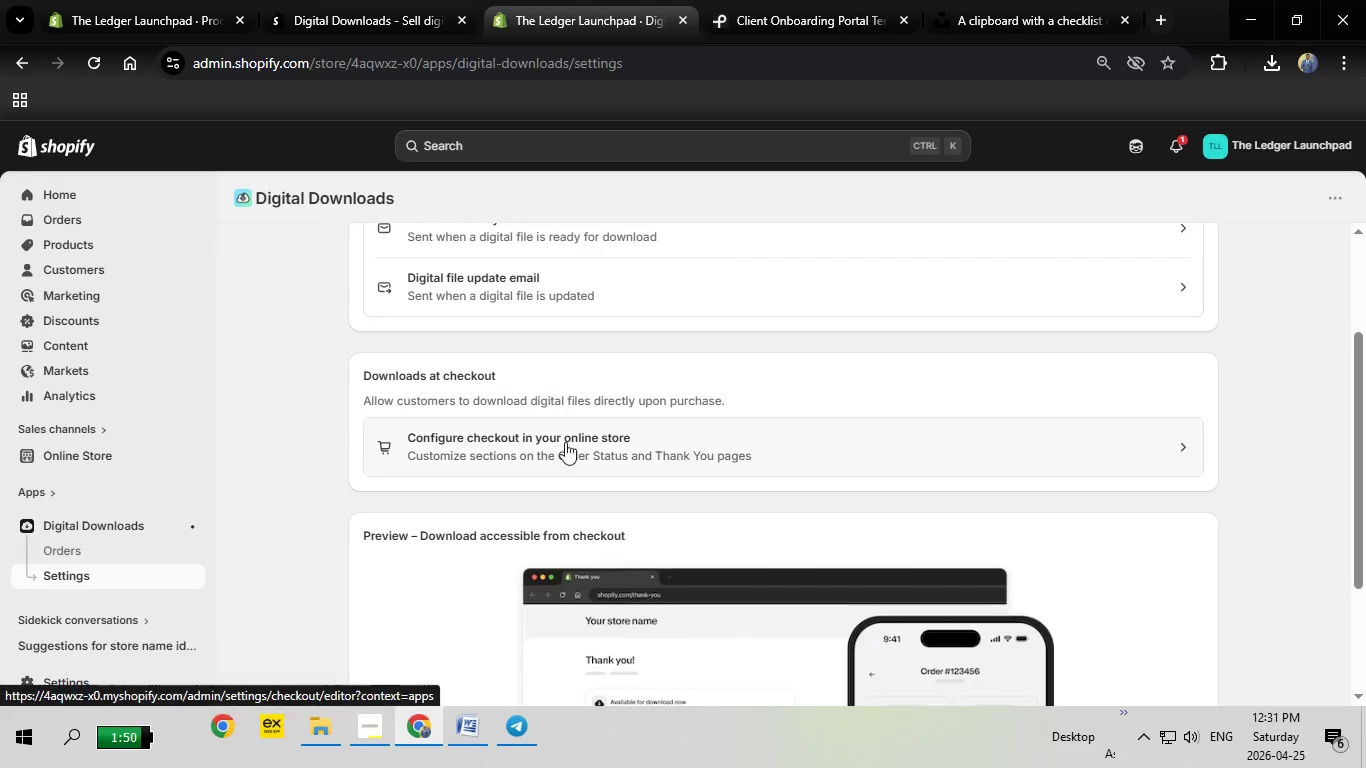 
mouse_move([474, 394])
 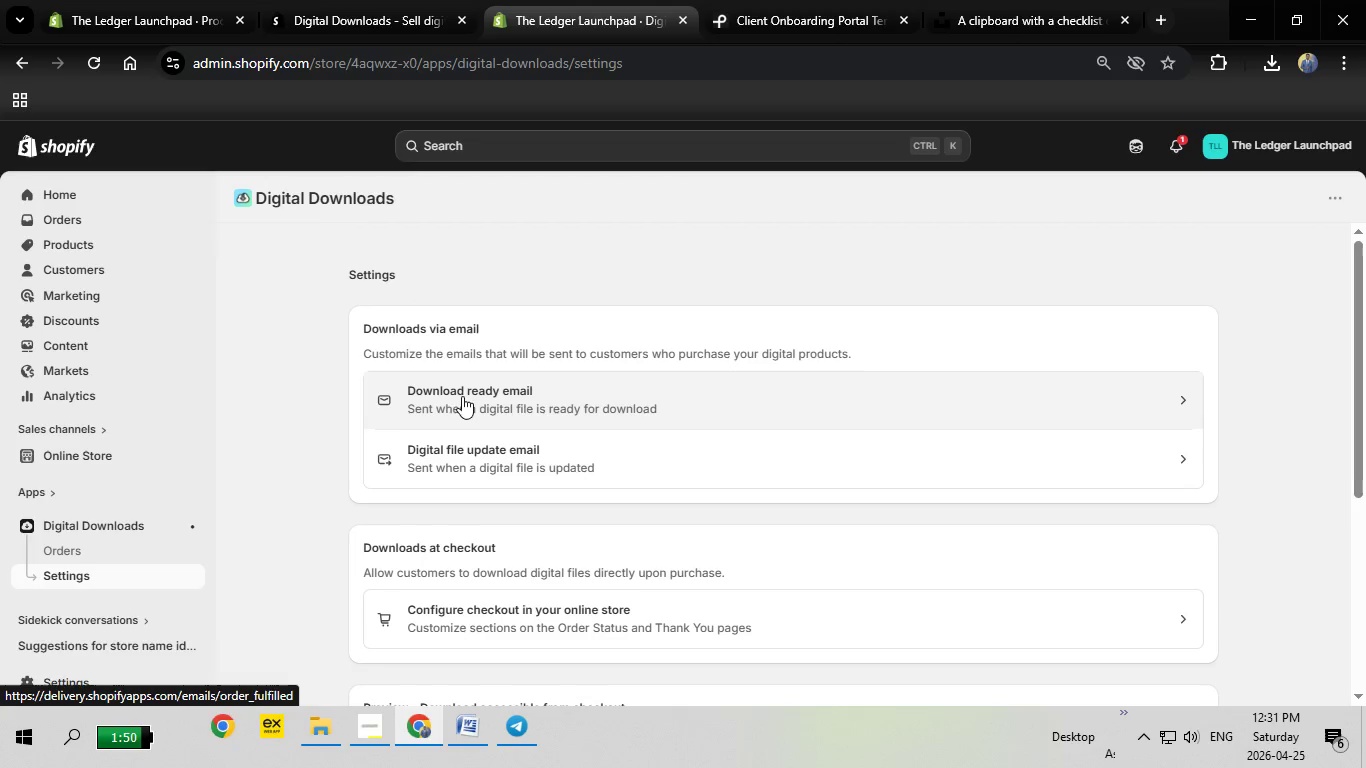 
left_click([462, 396])
 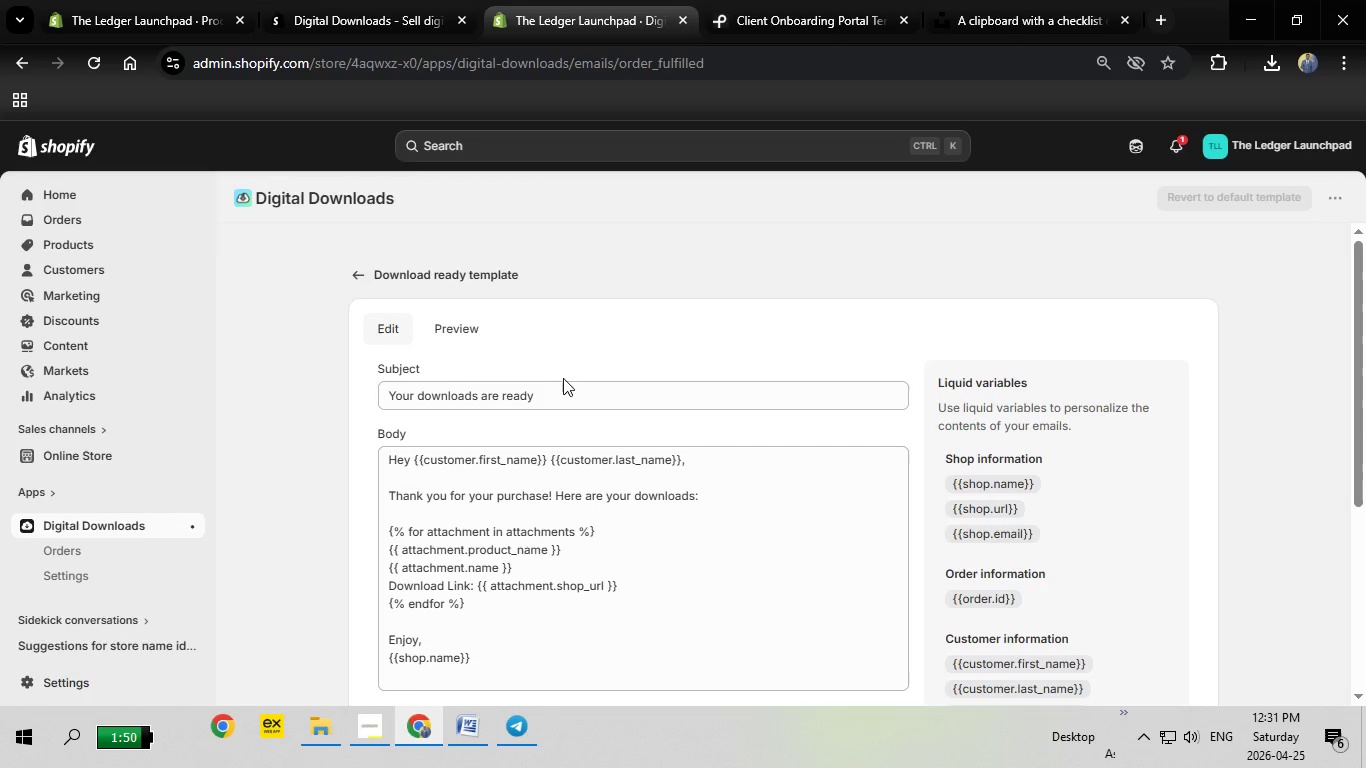 
left_click([357, 276])
 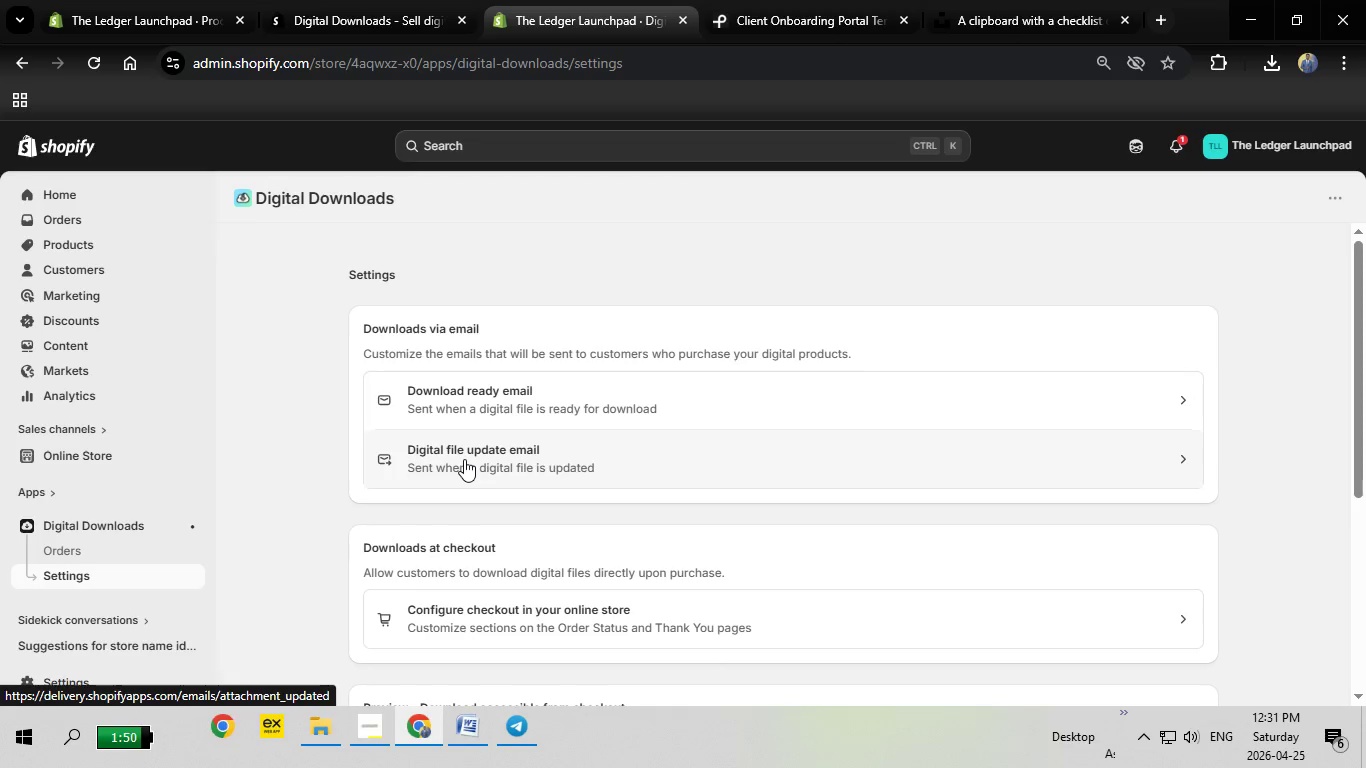 
left_click([464, 459])
 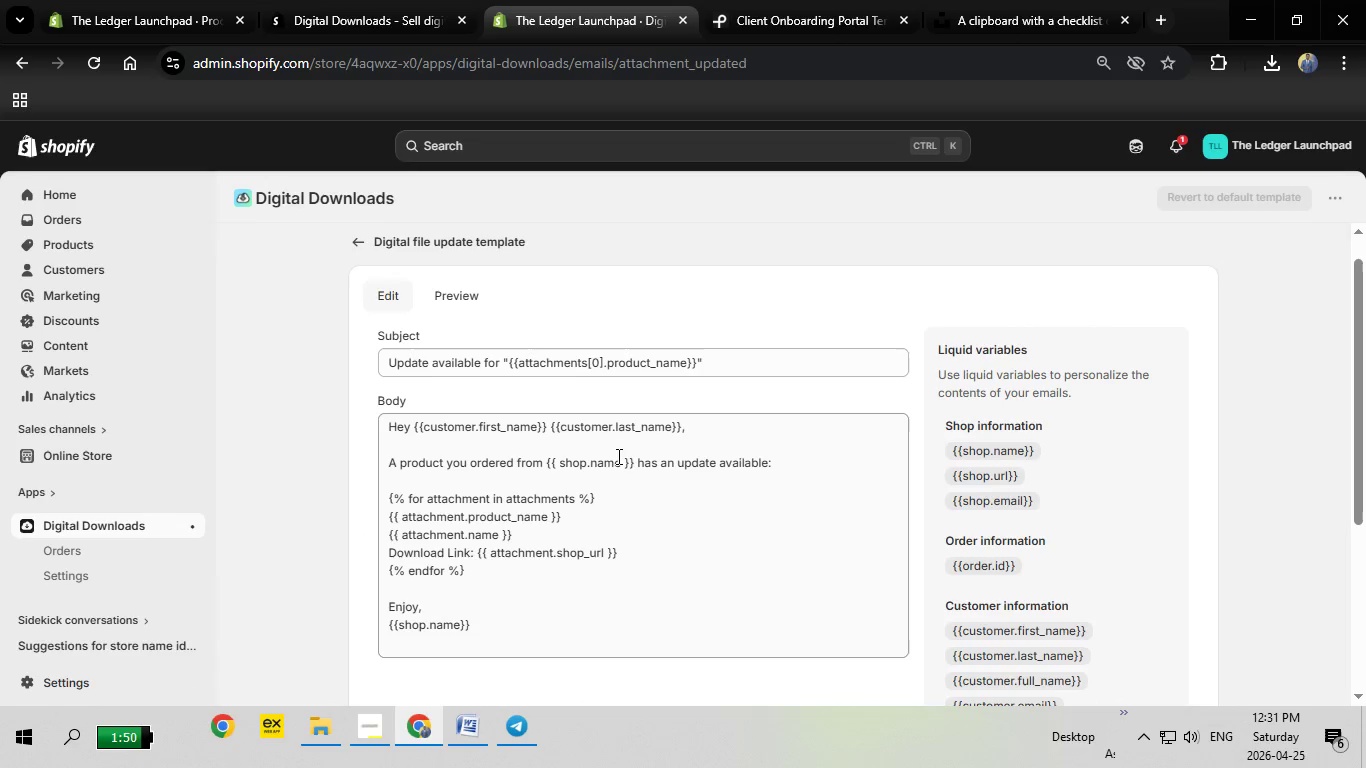 
left_click([508, 358])
 